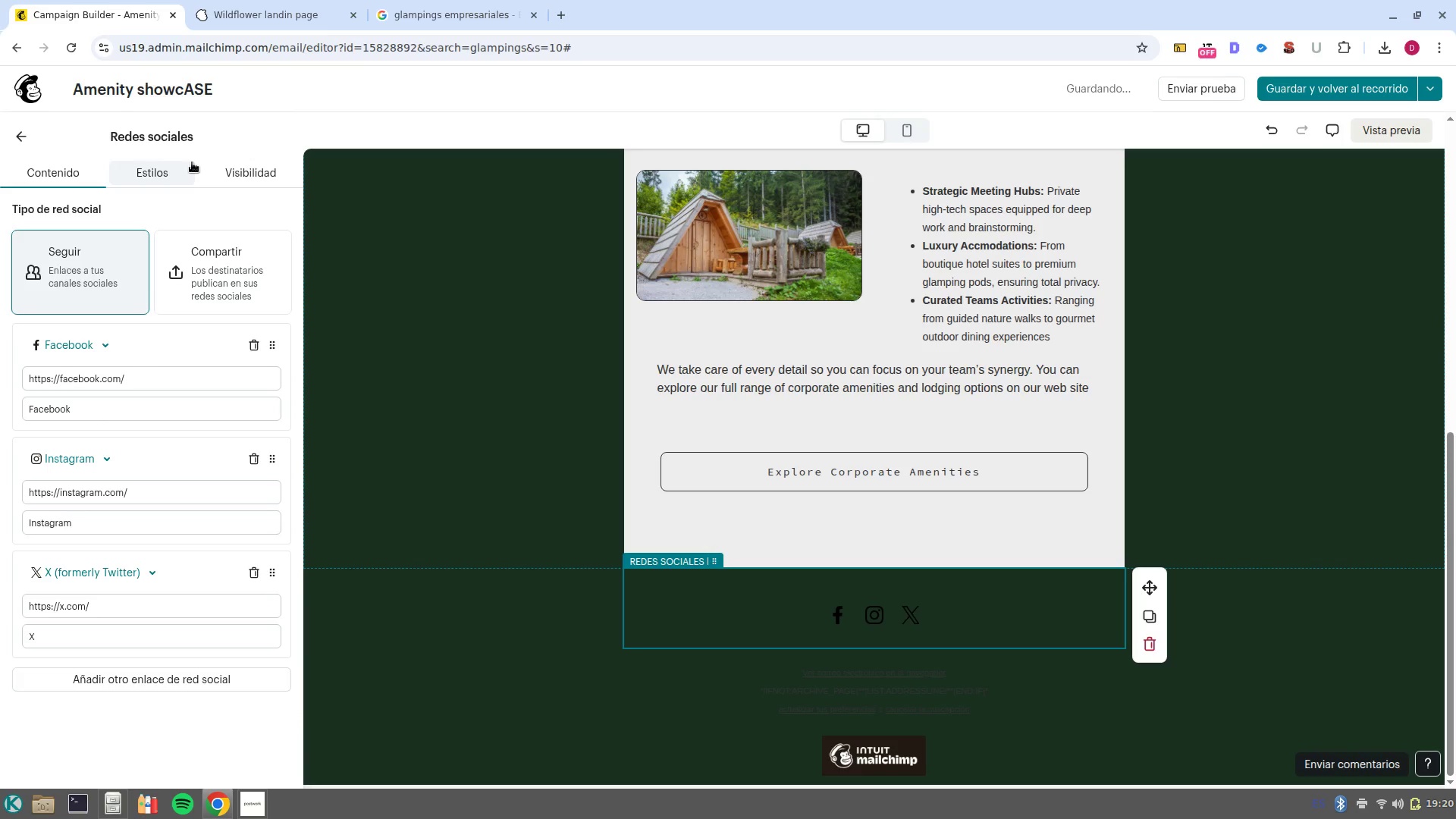 
wait(5.74)
 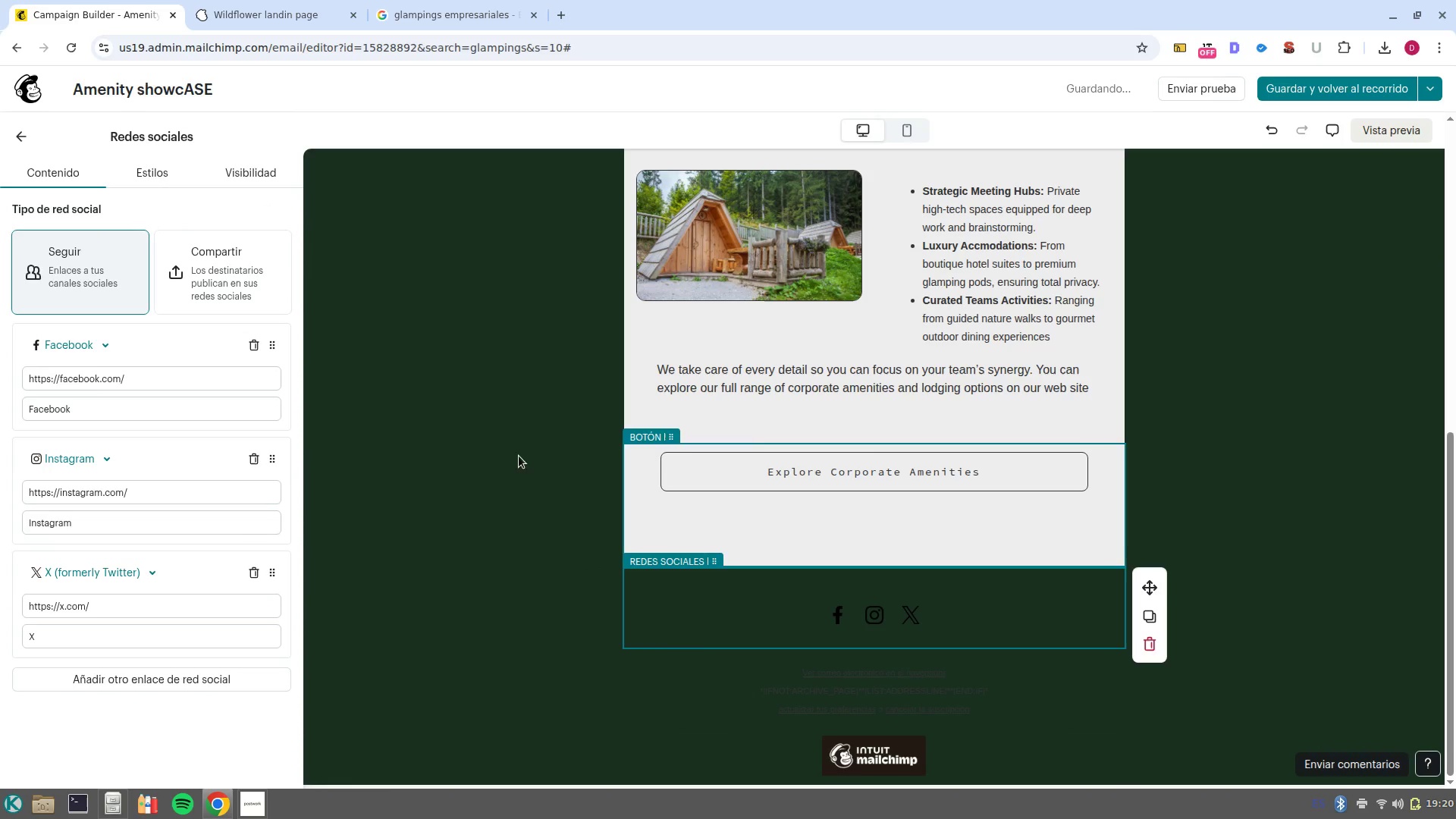 
left_click([147, 184])
 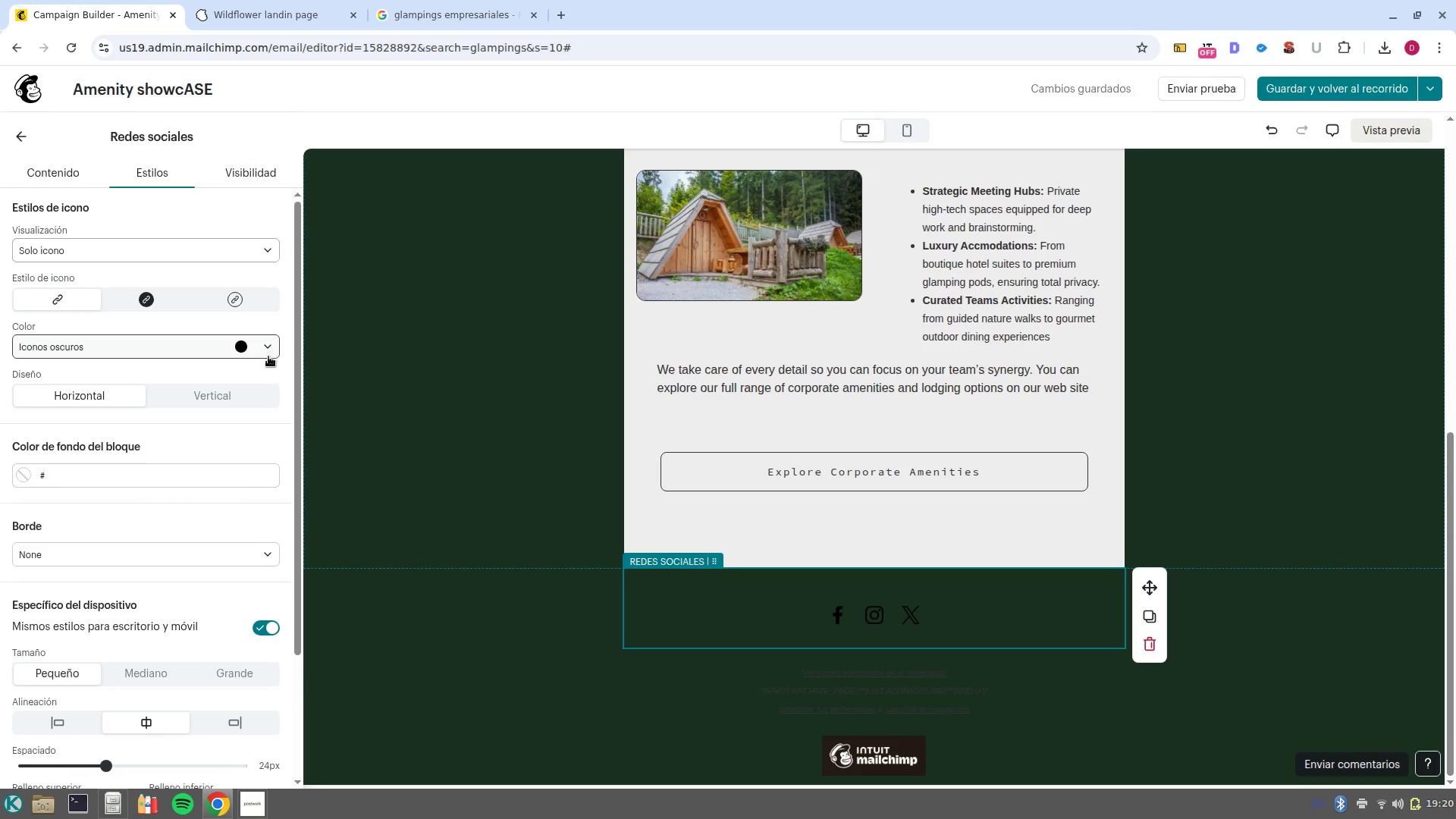 
left_click([268, 341])
 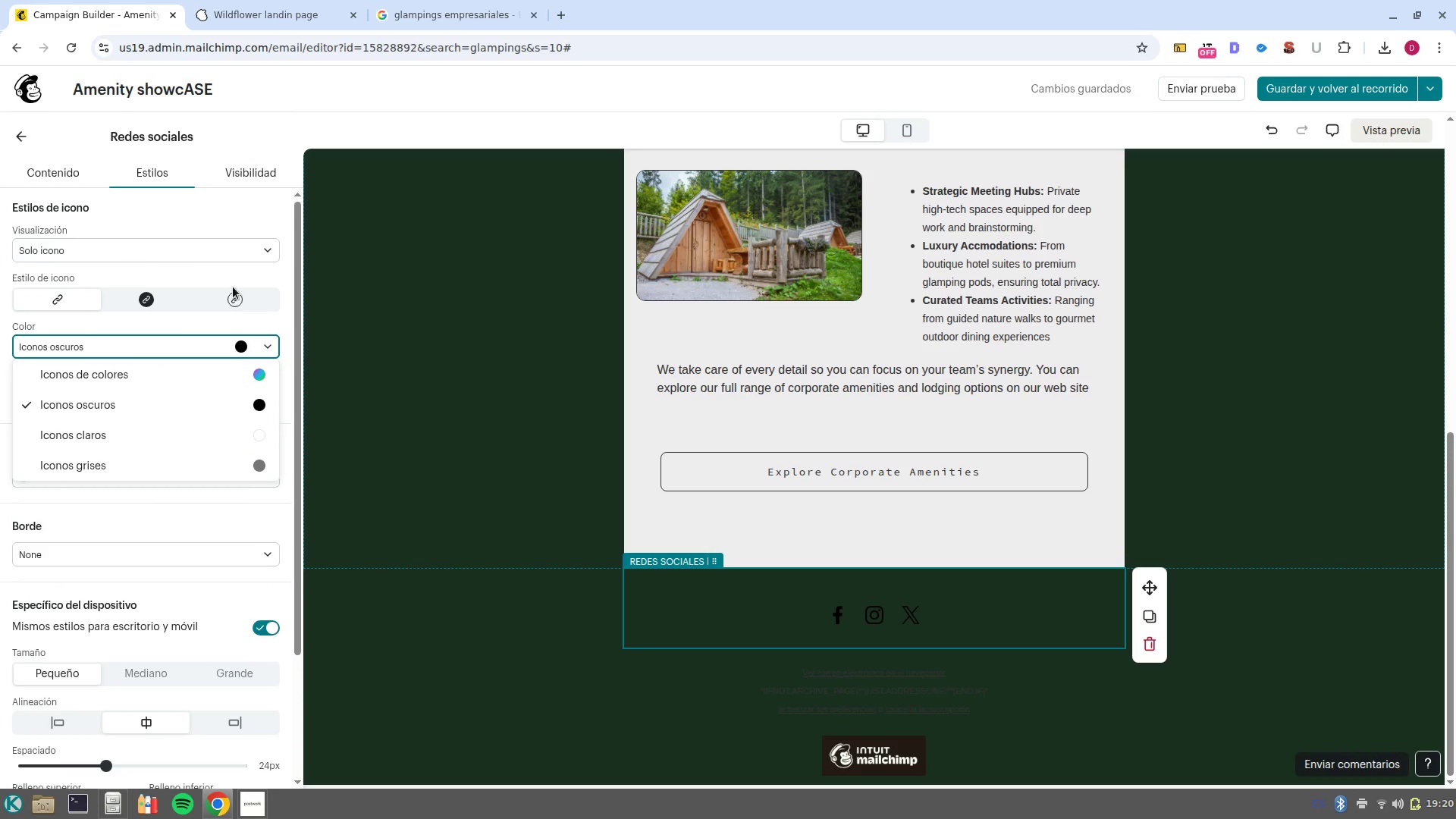 
left_click([234, 272])
 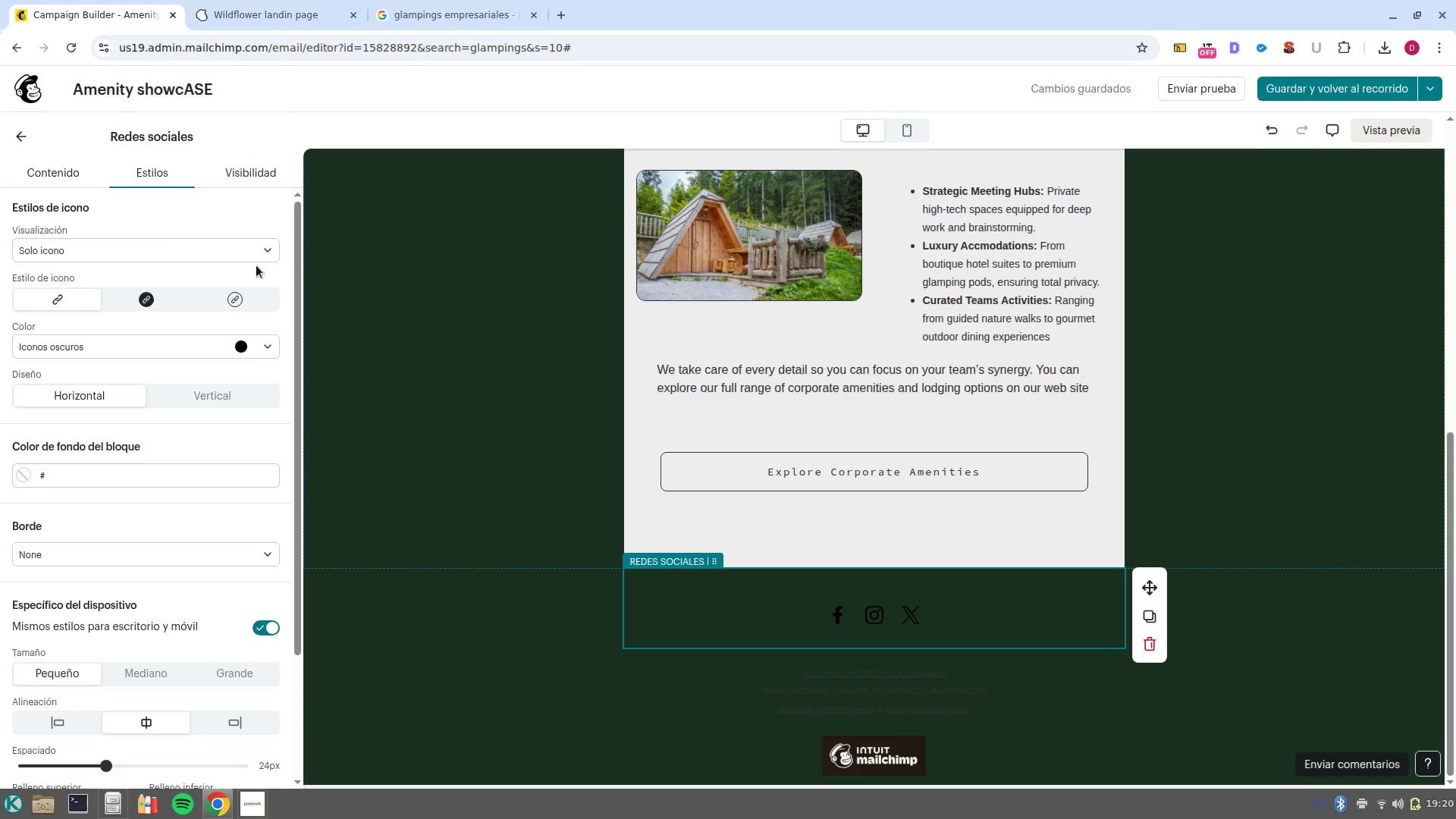 
left_click([221, 476])
 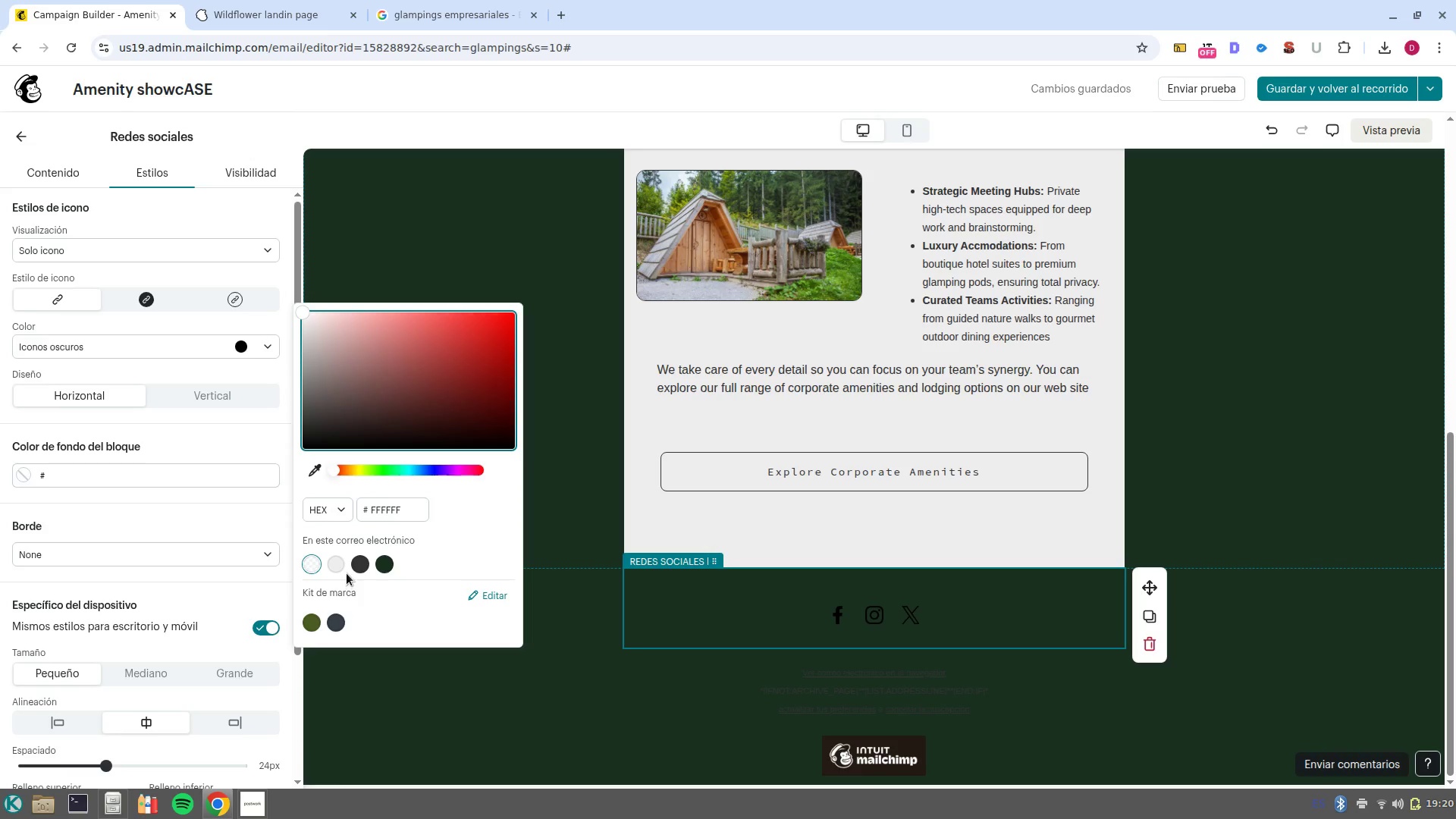 
left_click([339, 570])
 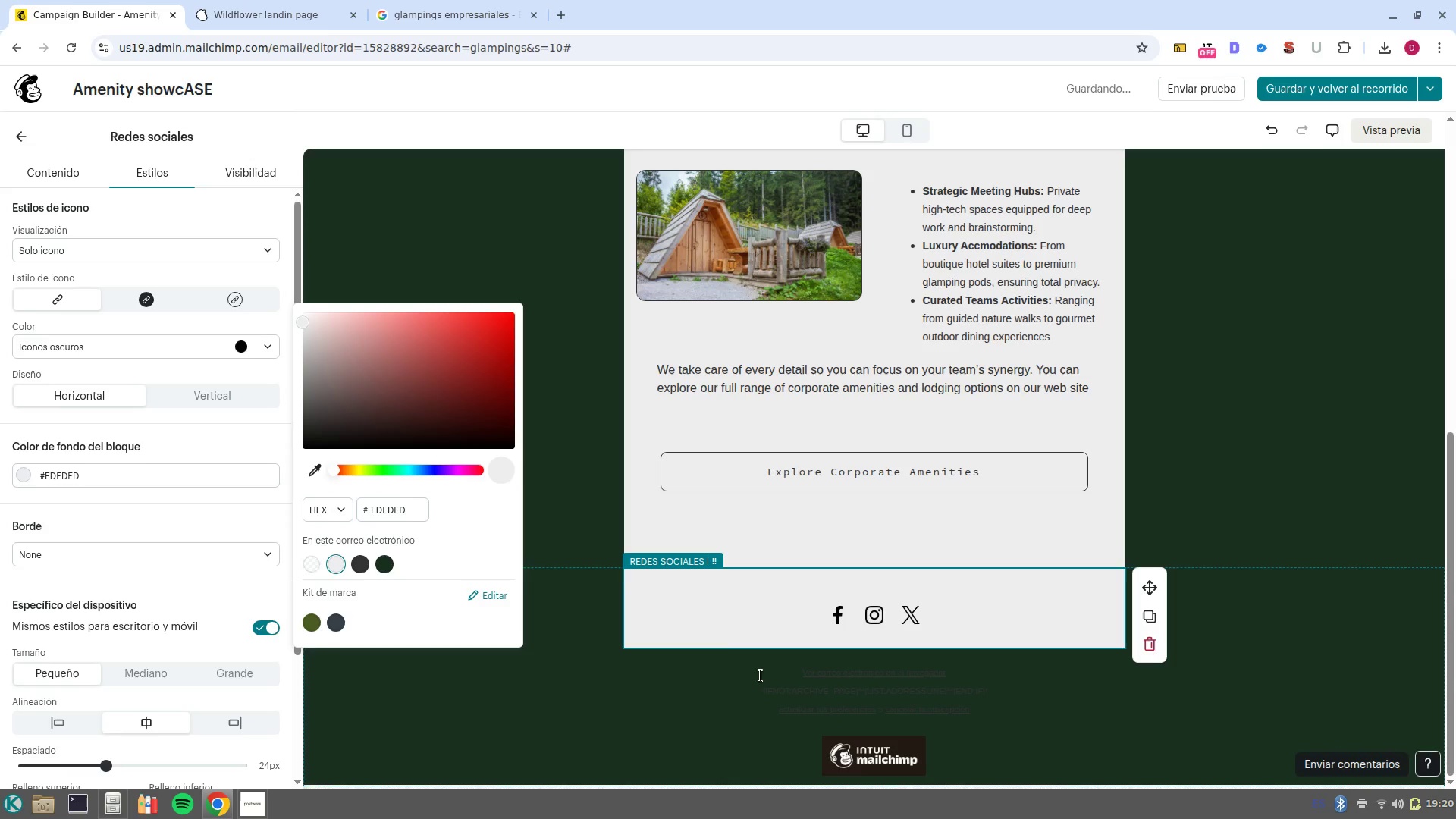 
left_click([736, 679])
 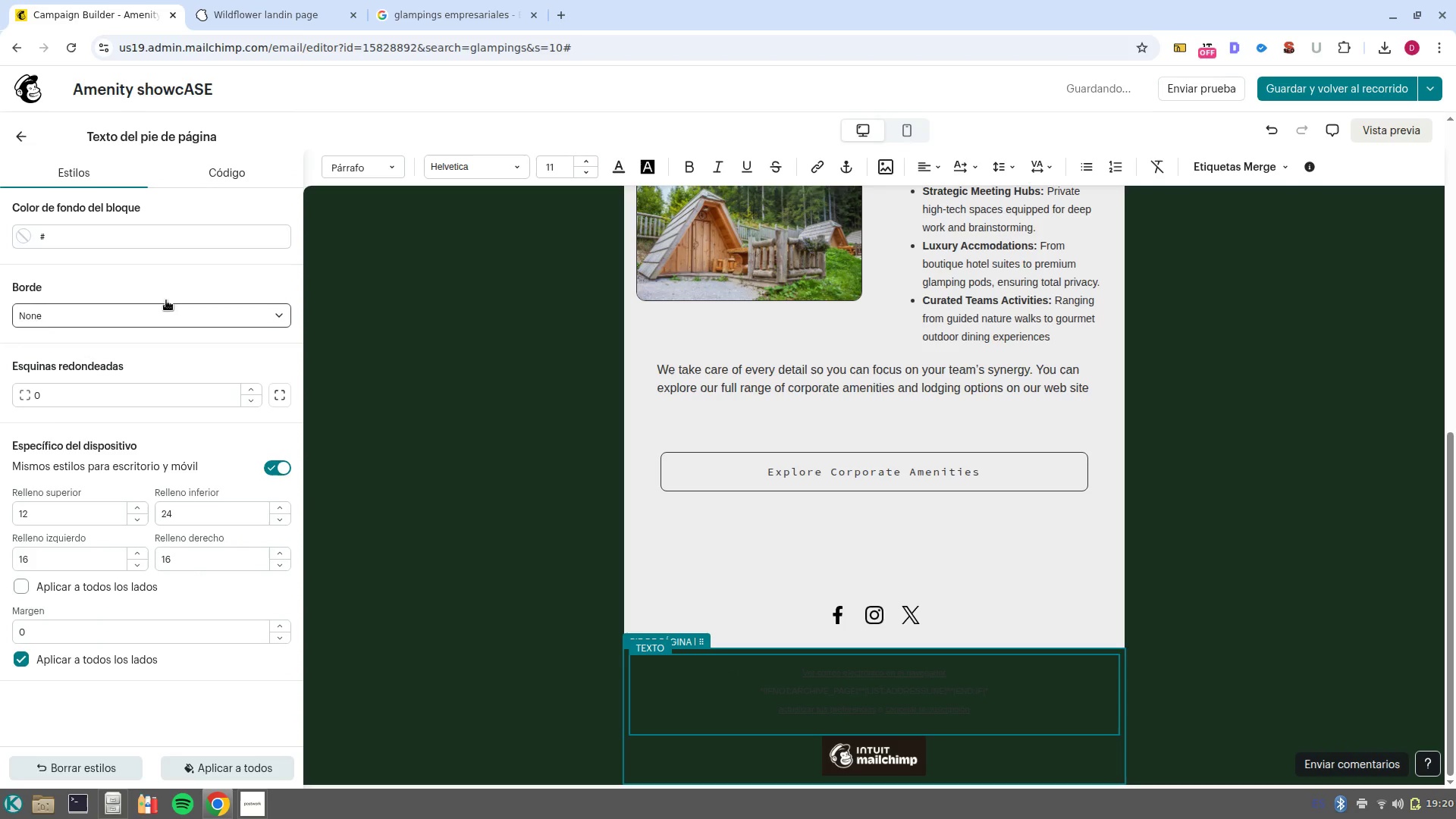 
left_click([218, 242])
 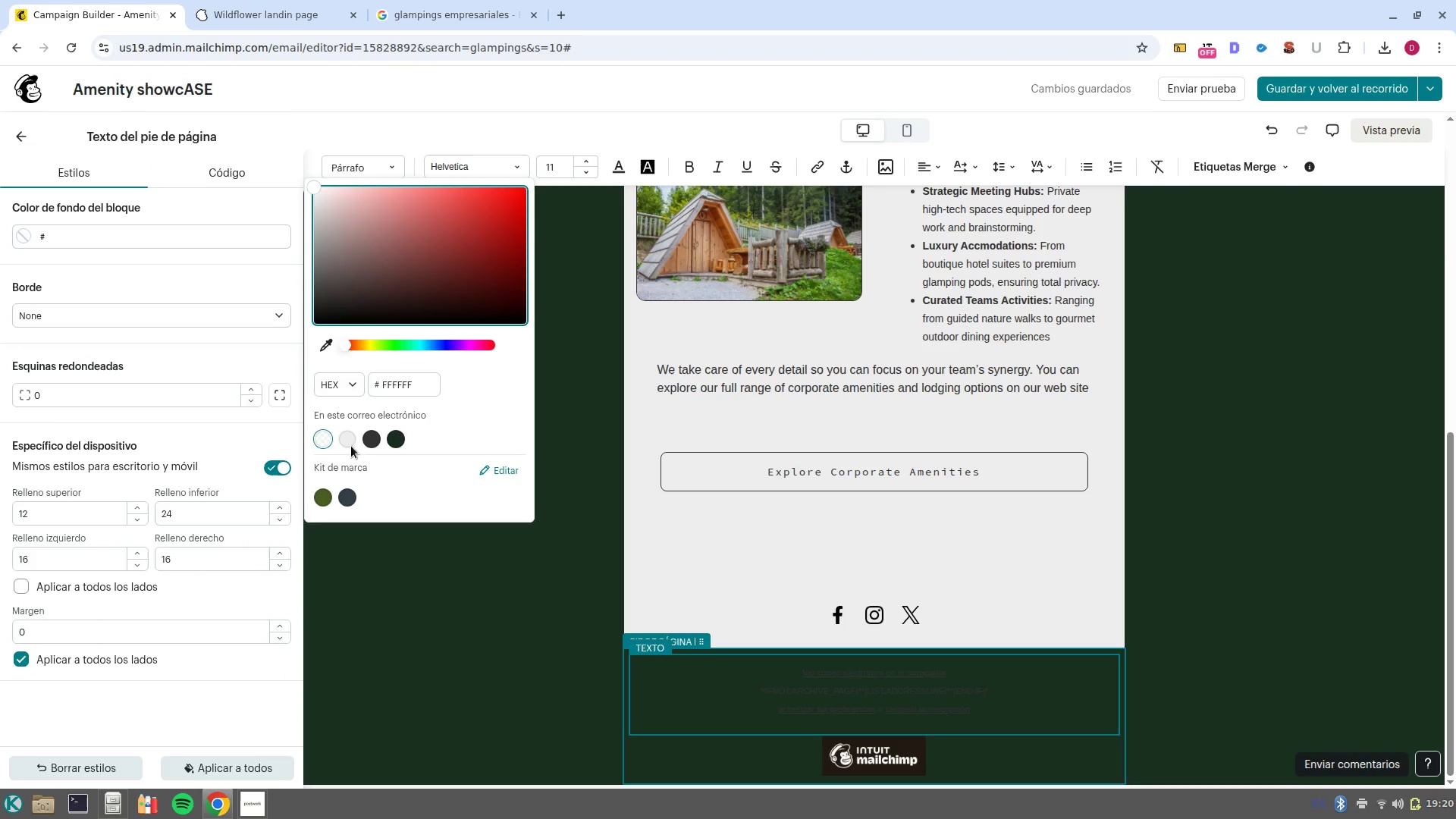 
left_click([351, 439])
 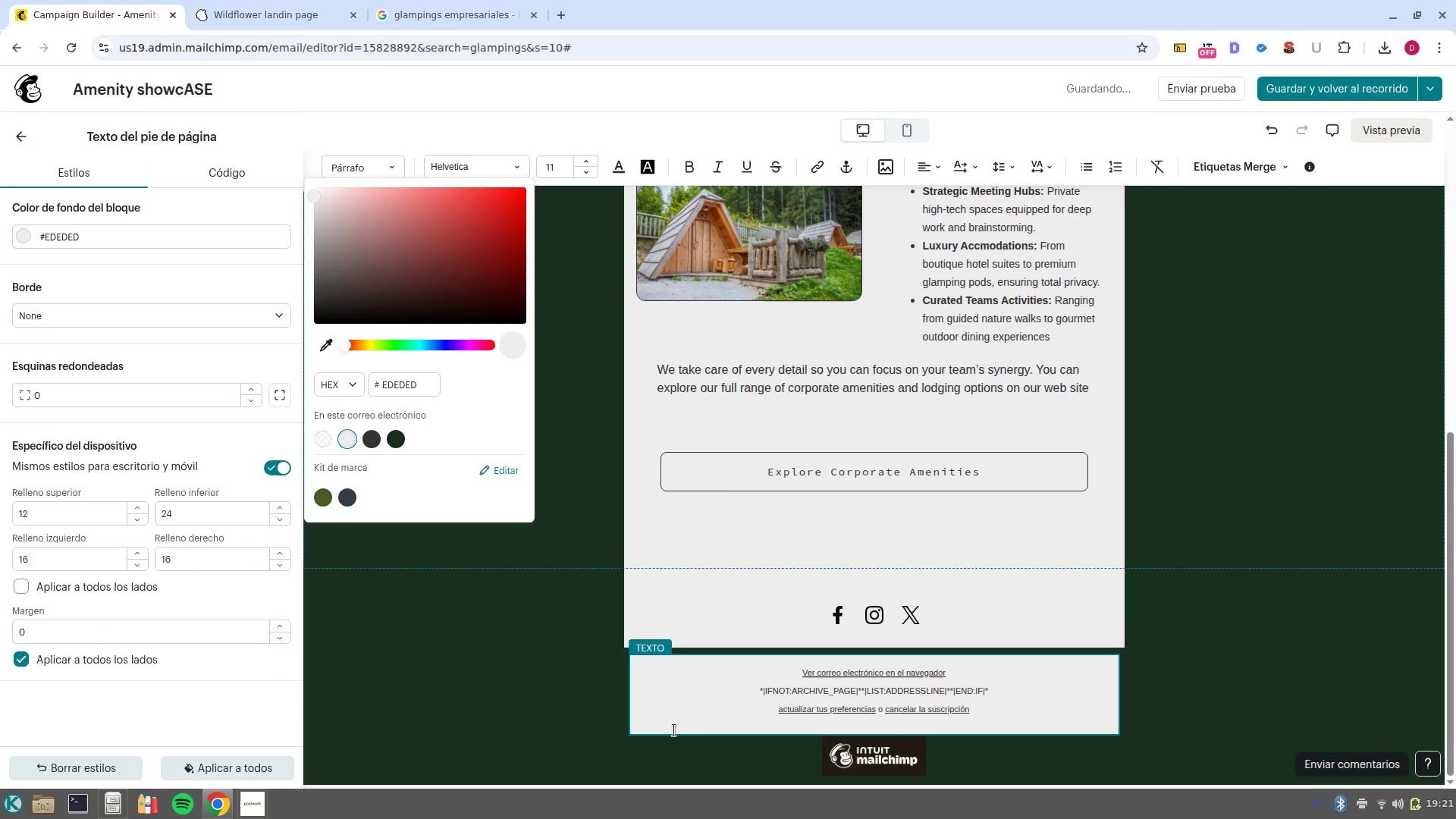 
left_click([695, 752])
 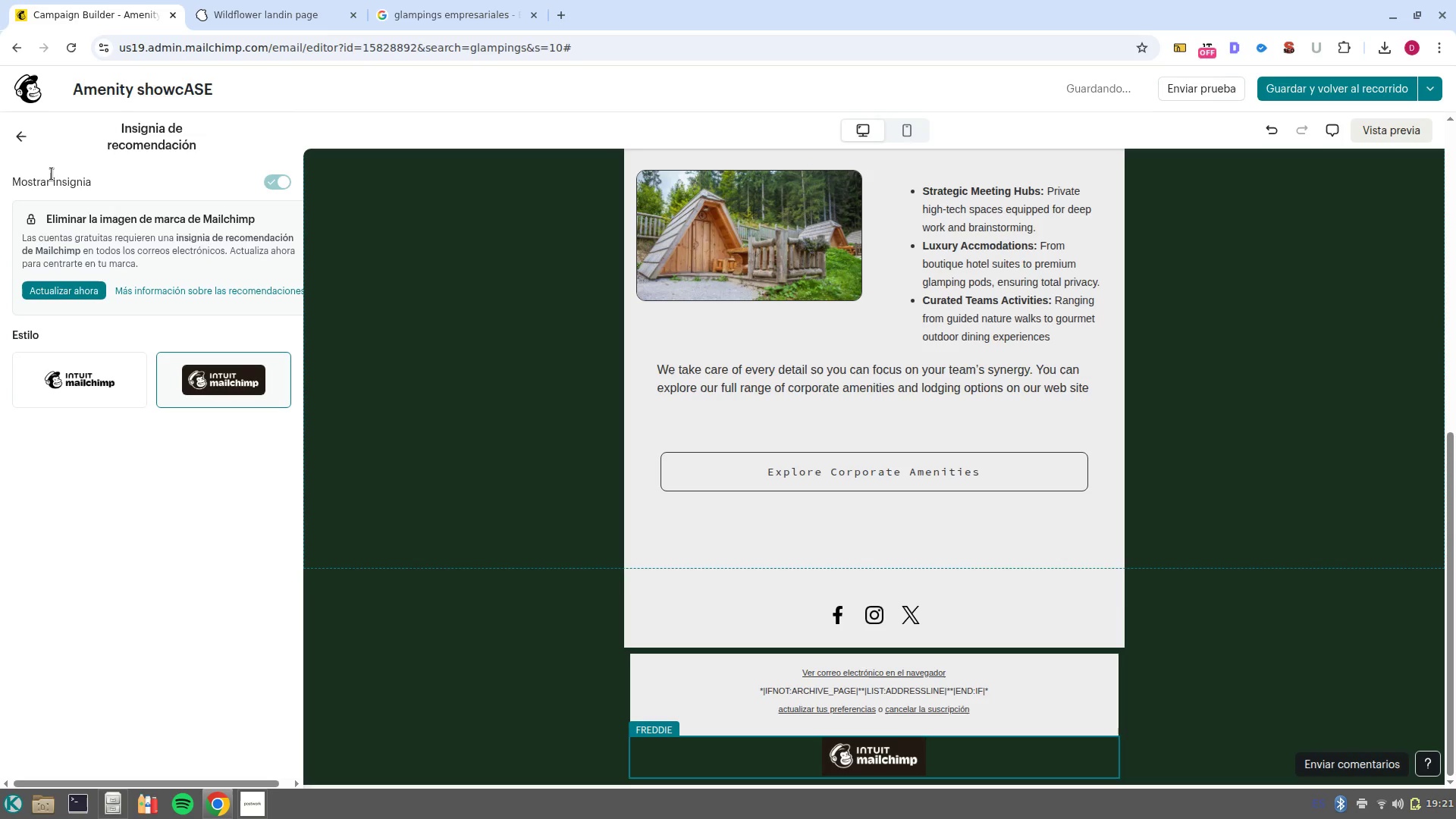 
left_click([25, 140])
 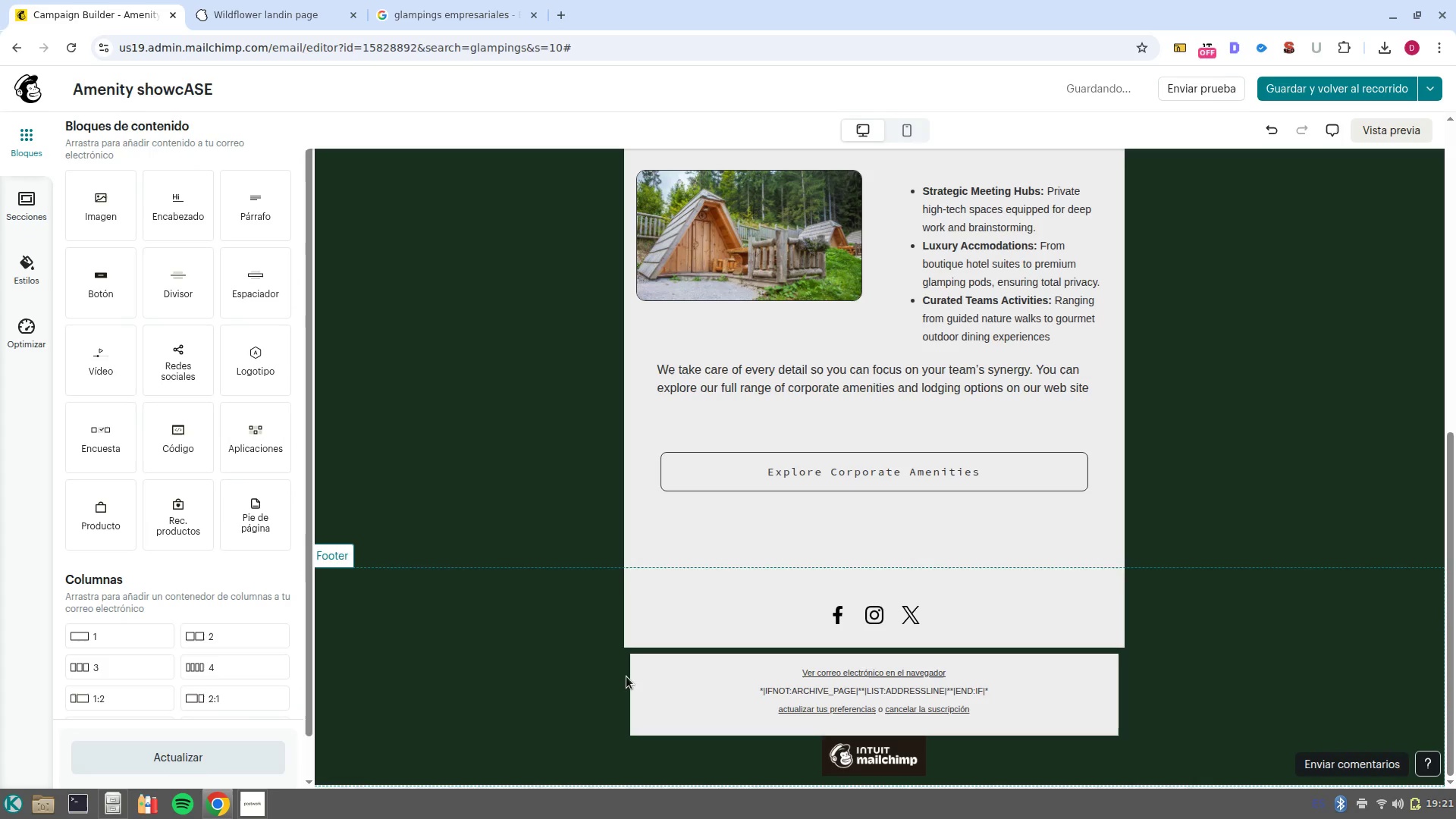 
left_click([627, 681])
 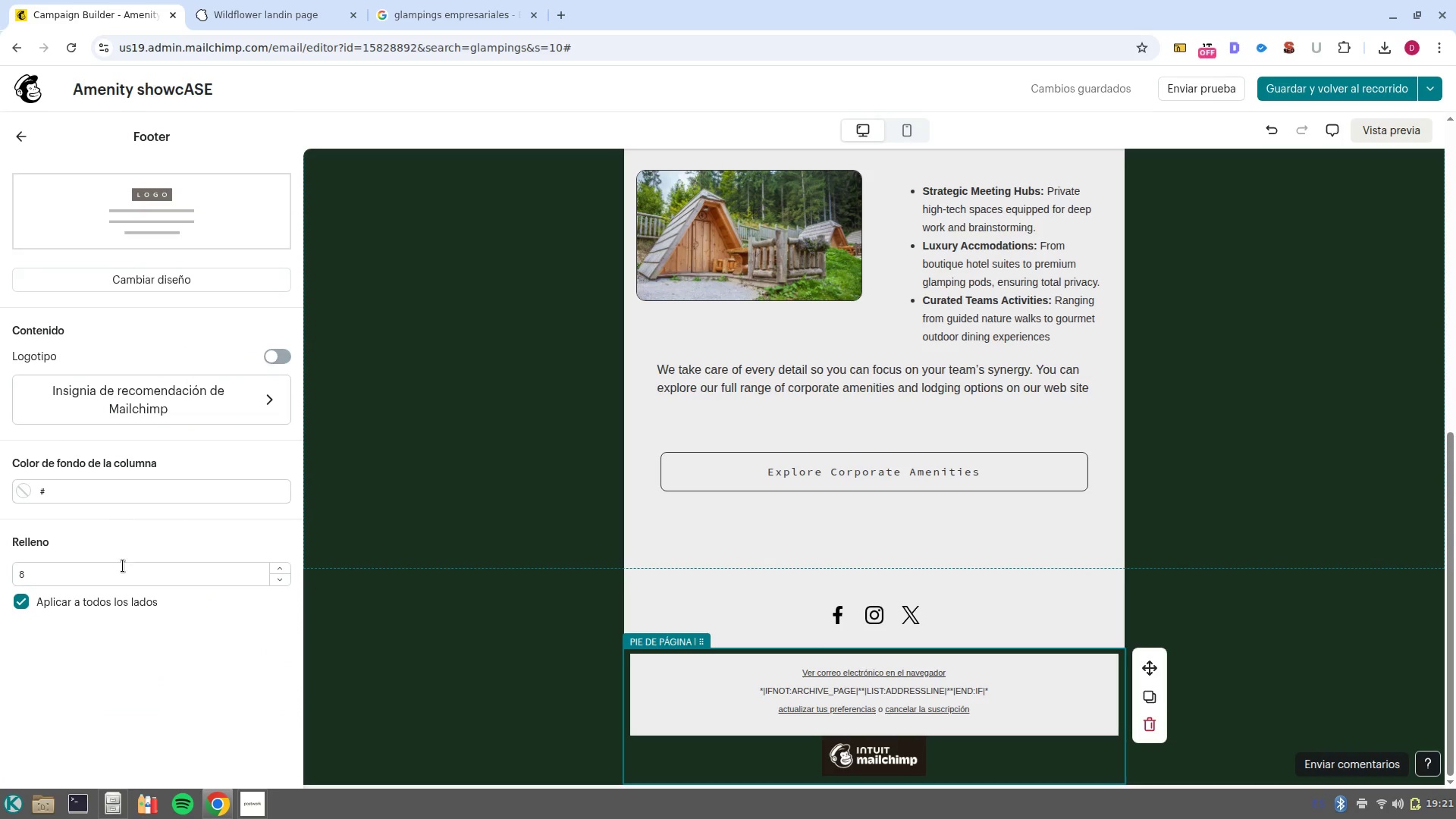 
left_click([136, 496])
 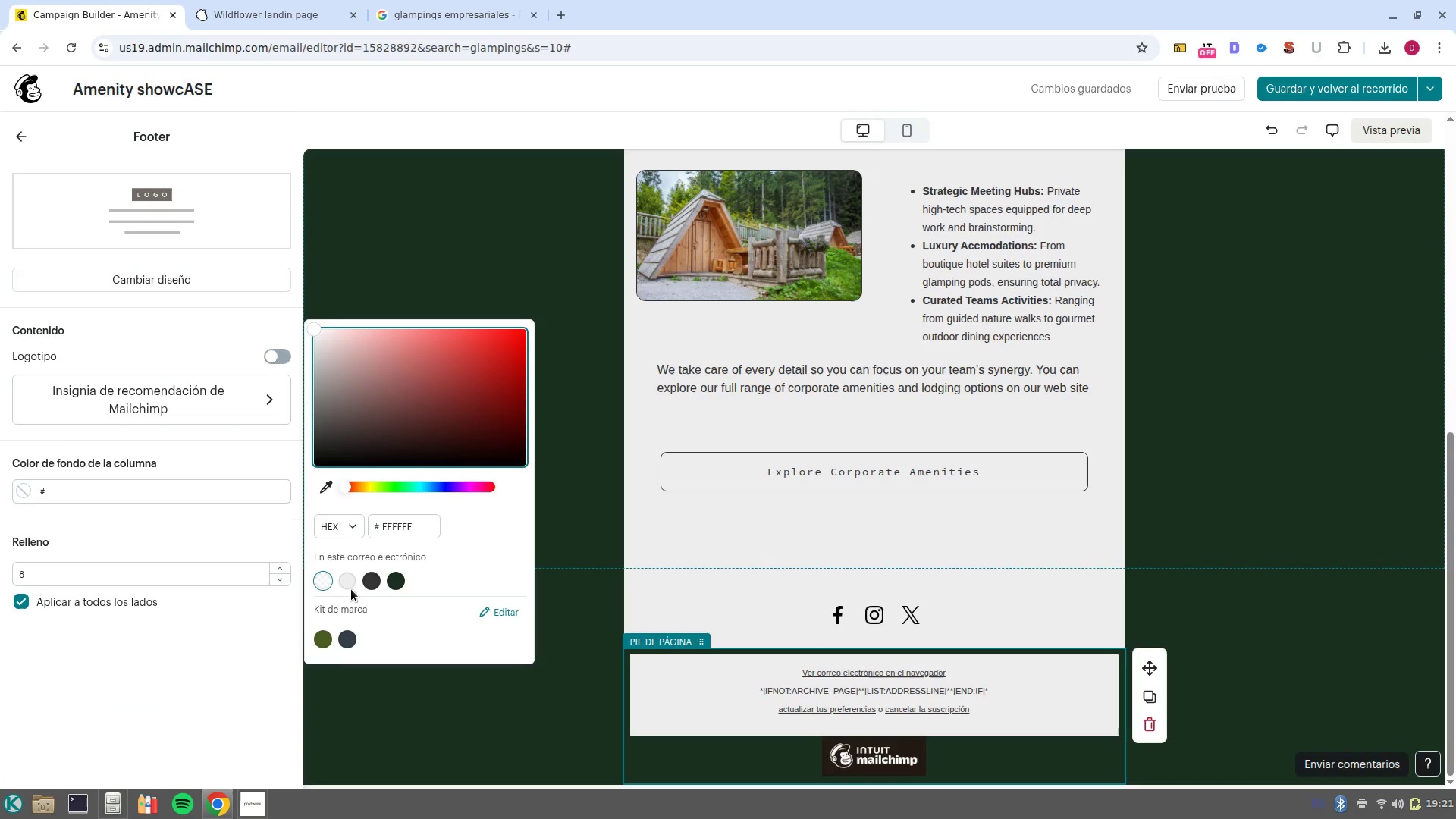 
left_click([346, 586])
 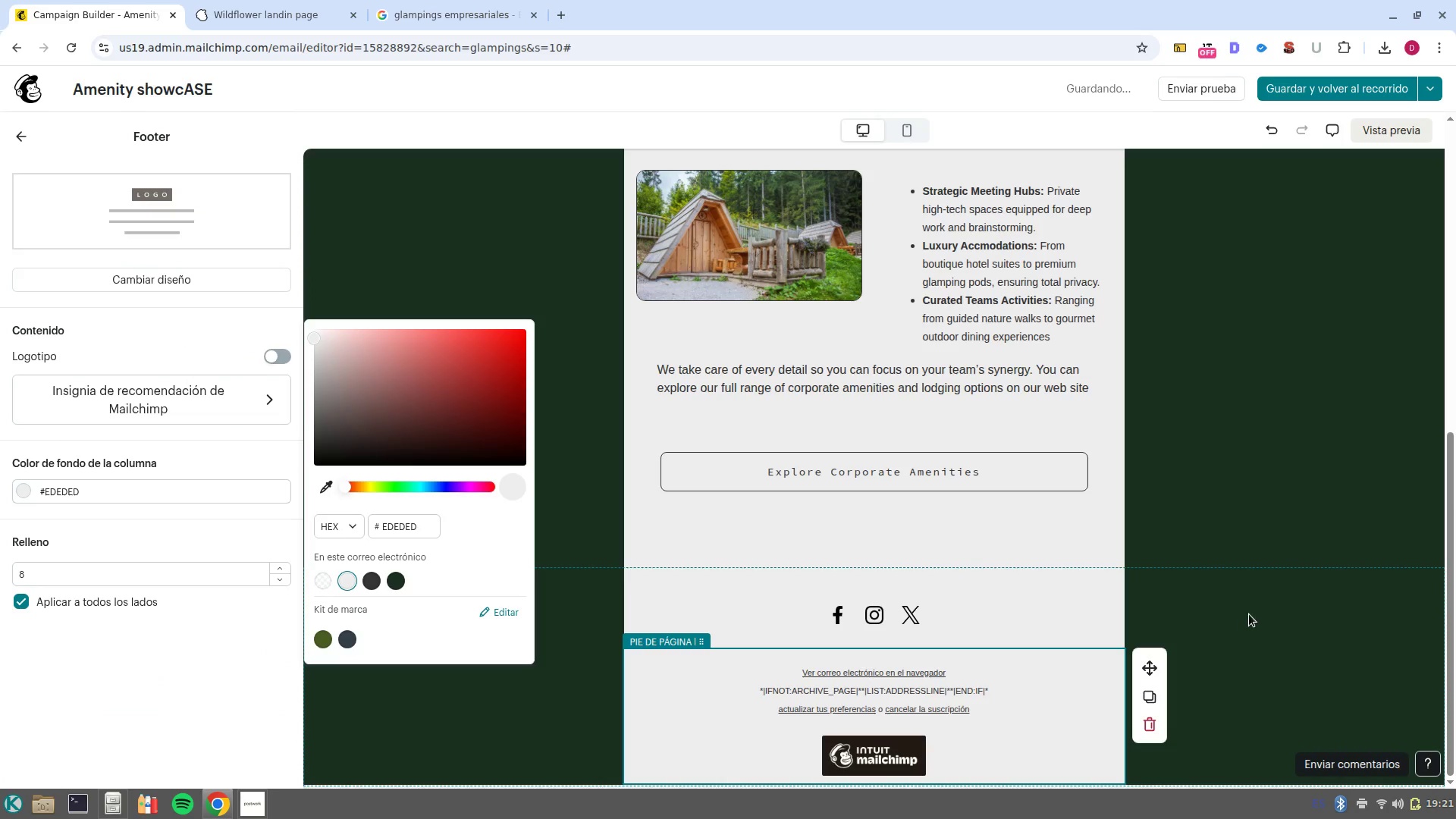 
left_click([1274, 613])
 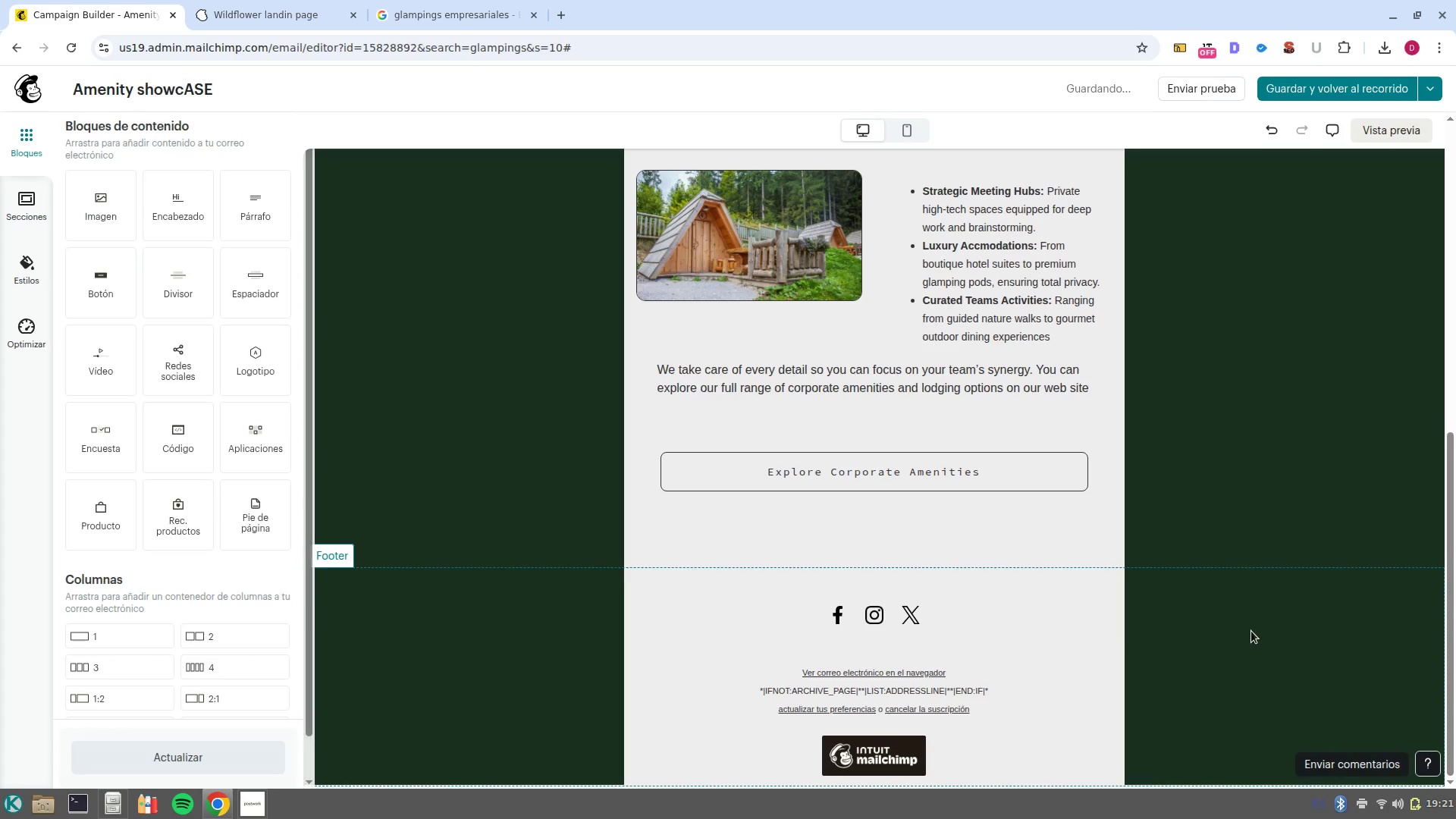 
scroll: coordinate [1251, 632], scroll_direction: down, amount: 3.0
 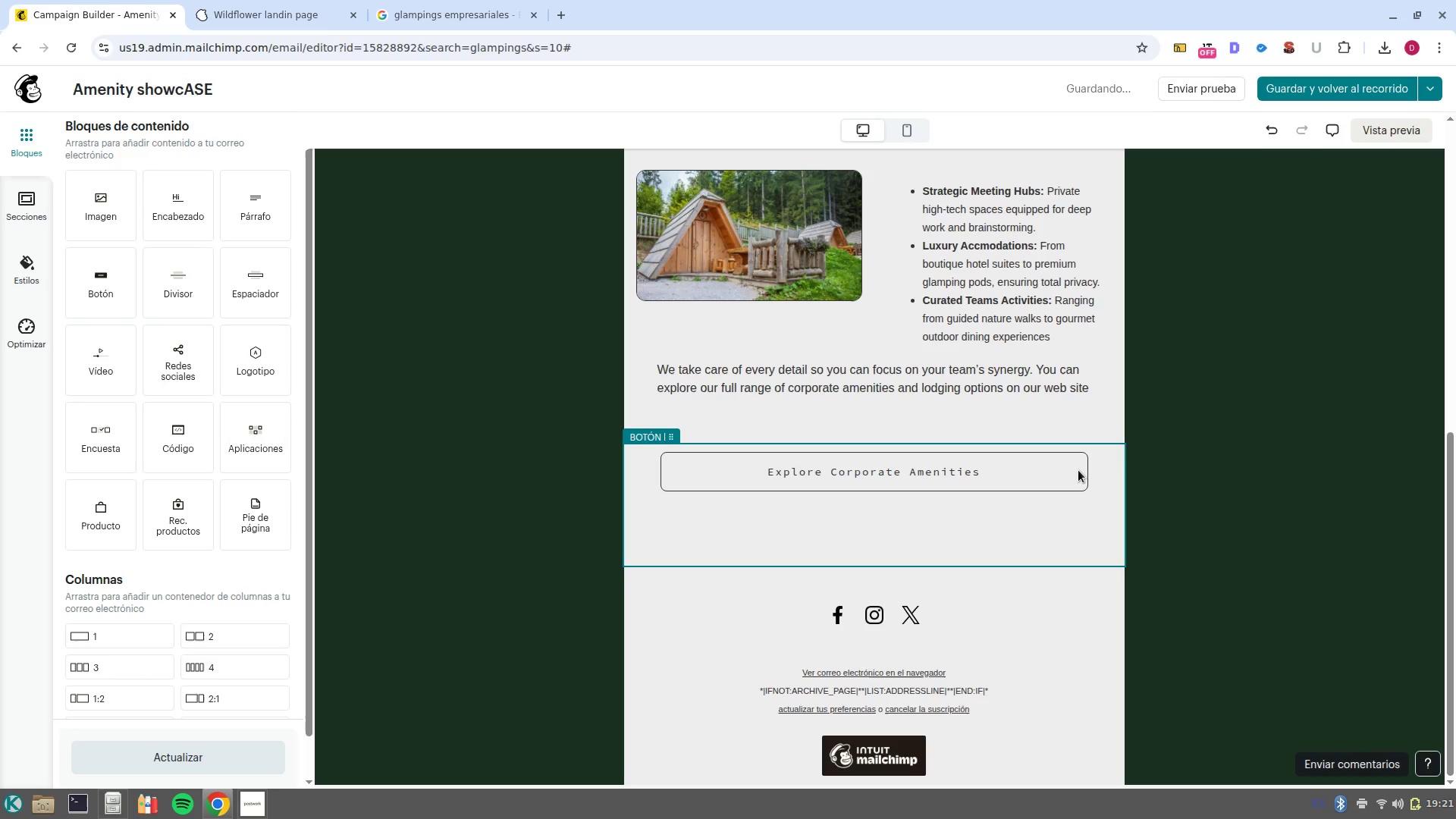 
wait(9.2)
 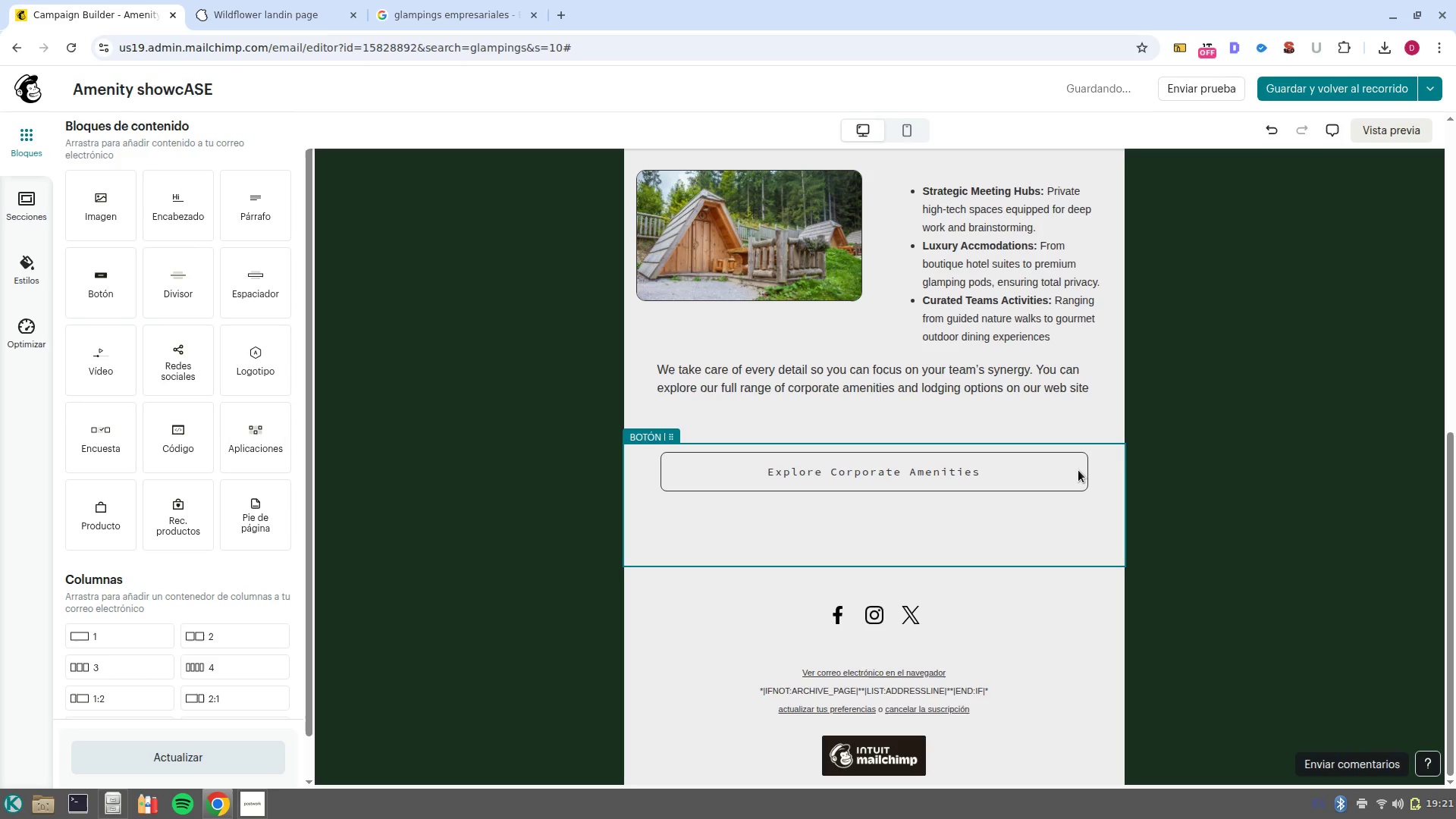 
left_click([1092, 391])
 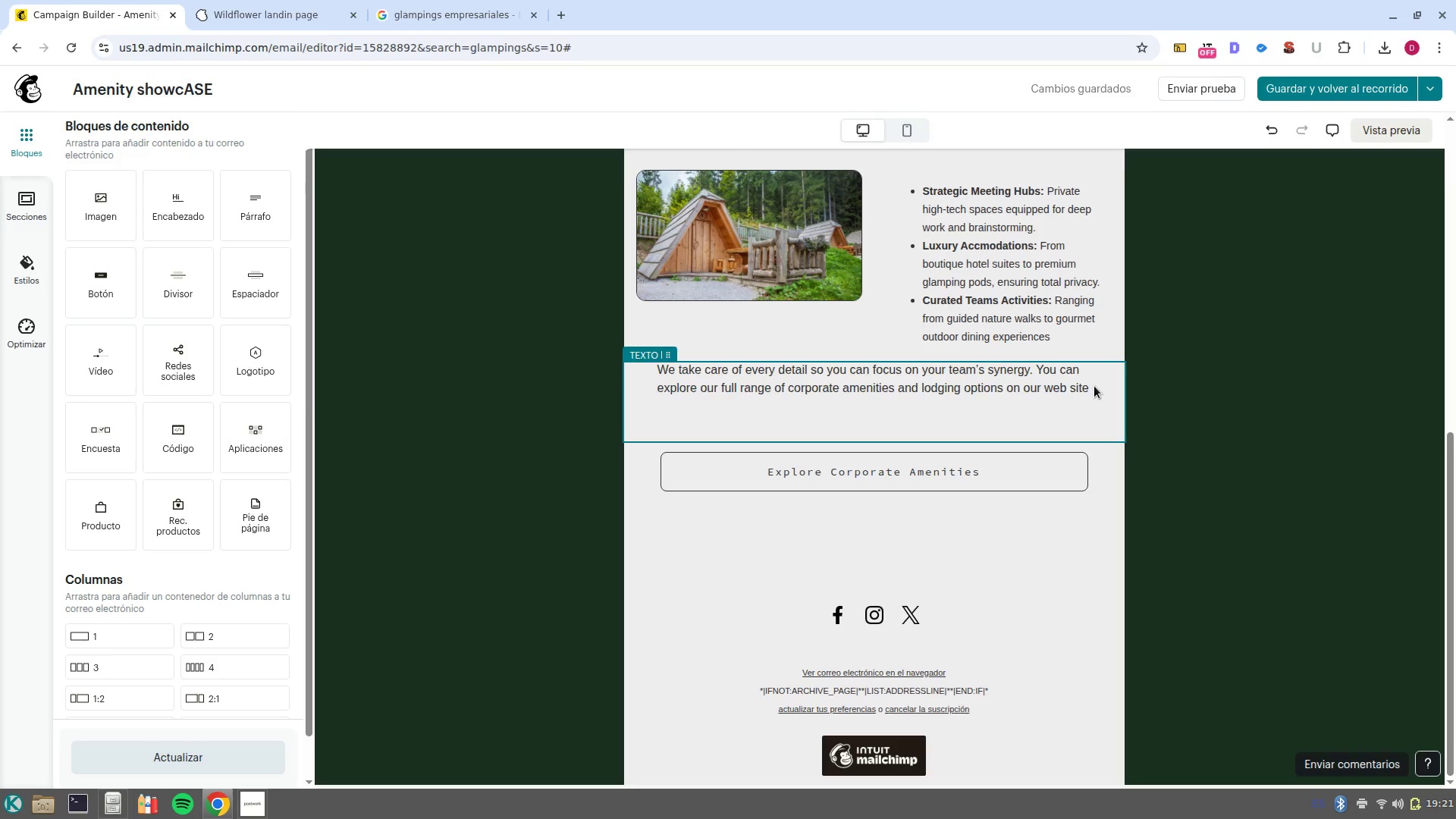 
left_click([1094, 385])
 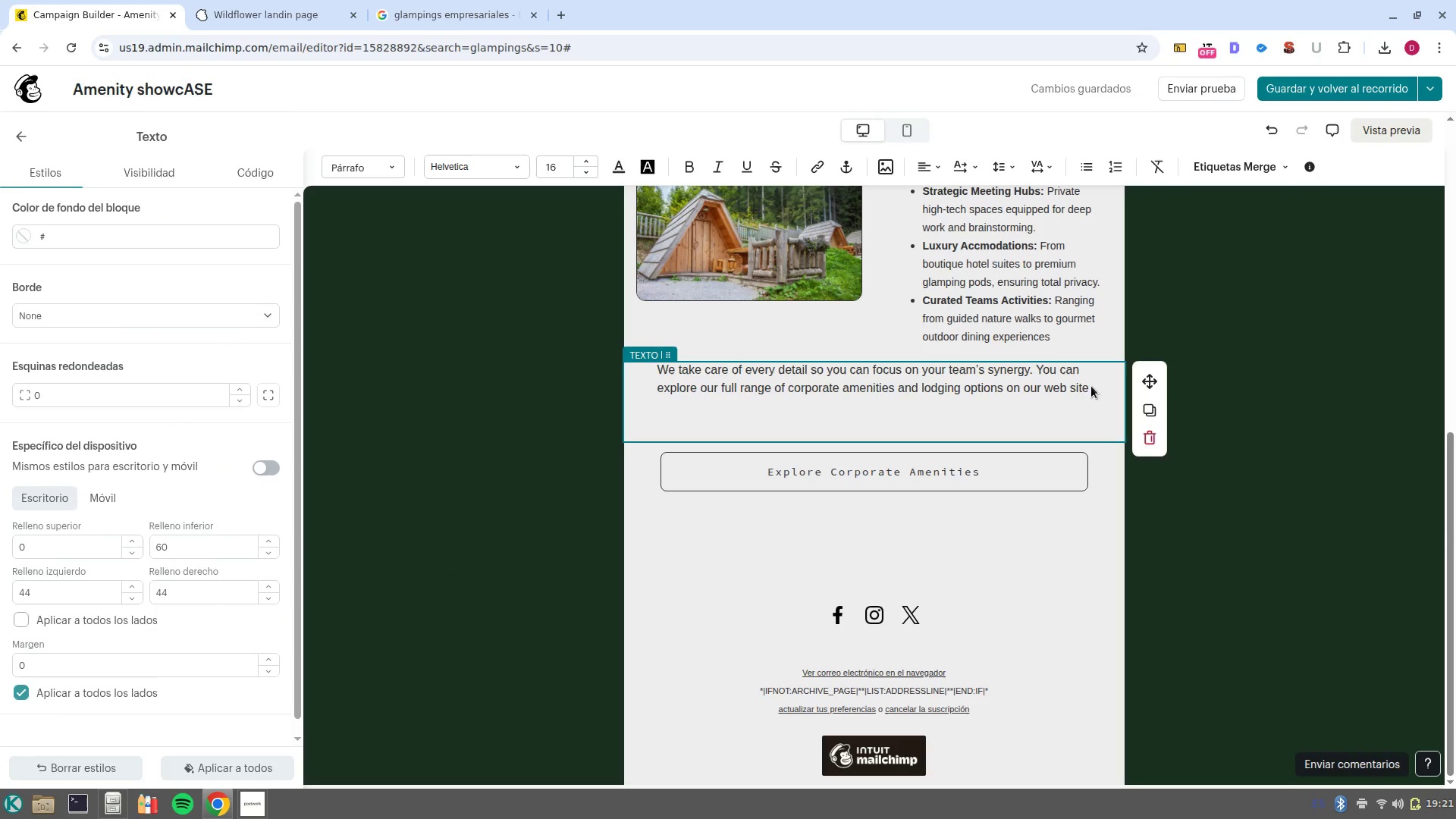 
left_click([1089, 384])
 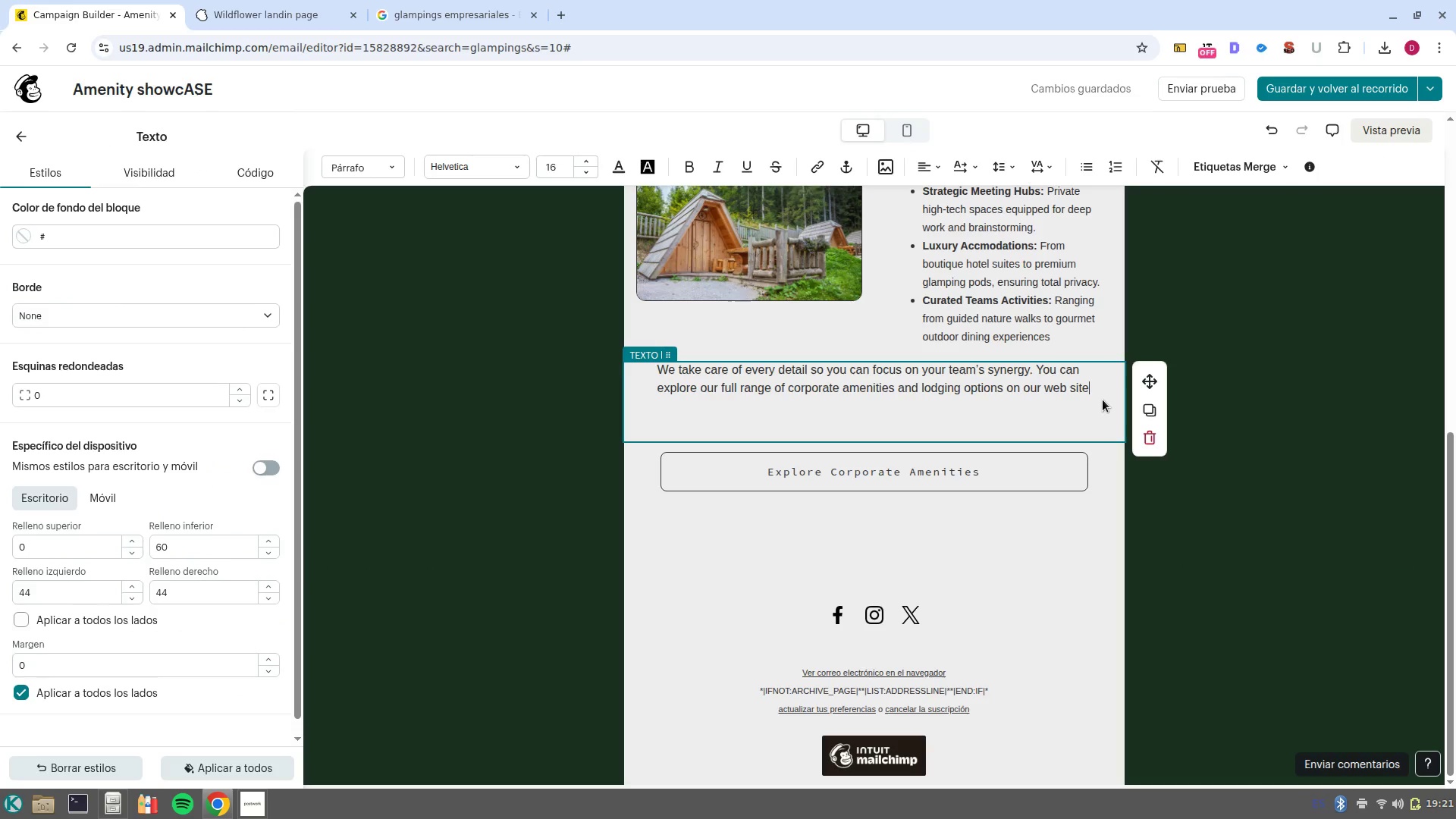 
key(Period)
 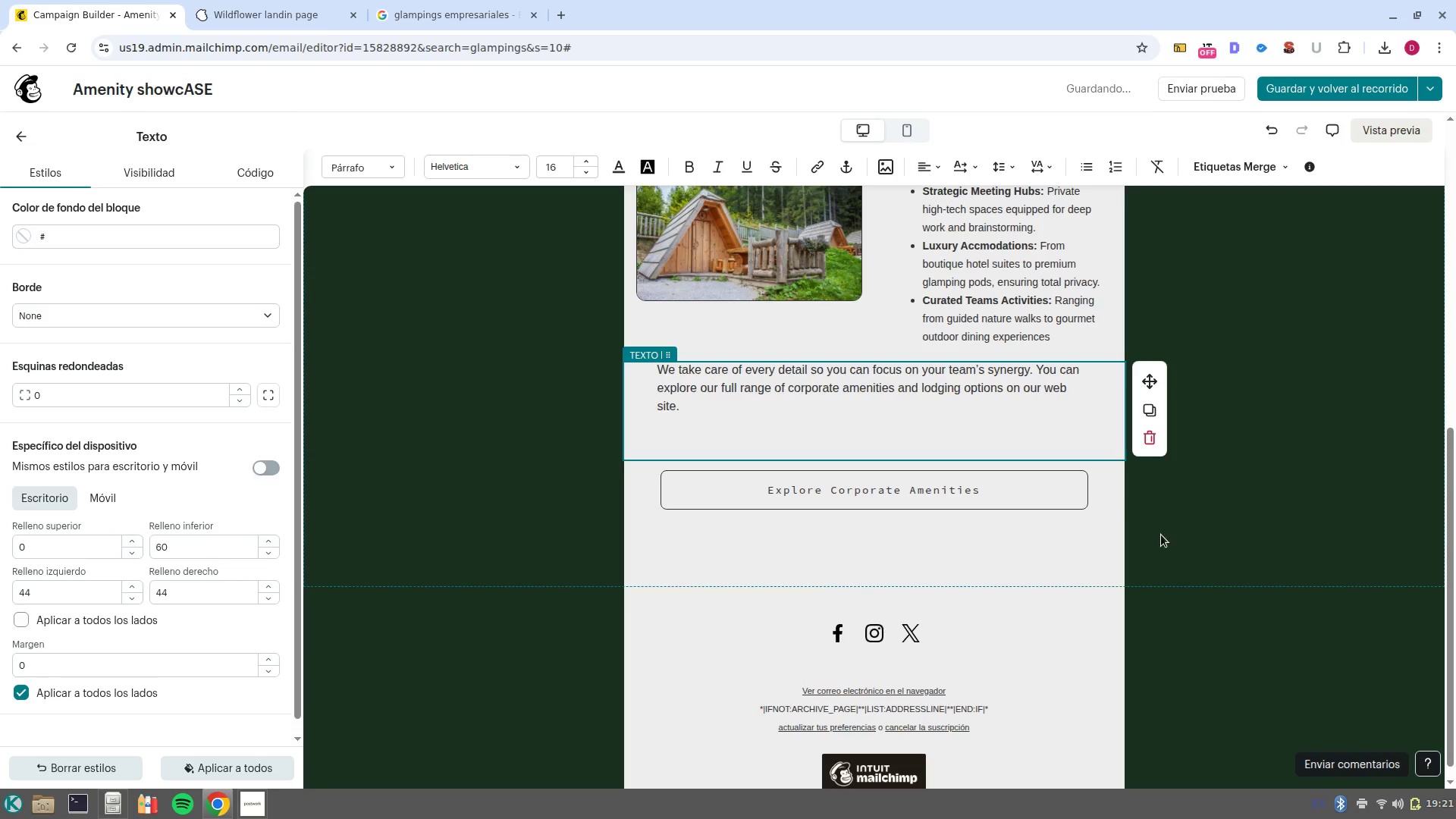 
scroll: coordinate [1147, 532], scroll_direction: up, amount: 7.0
 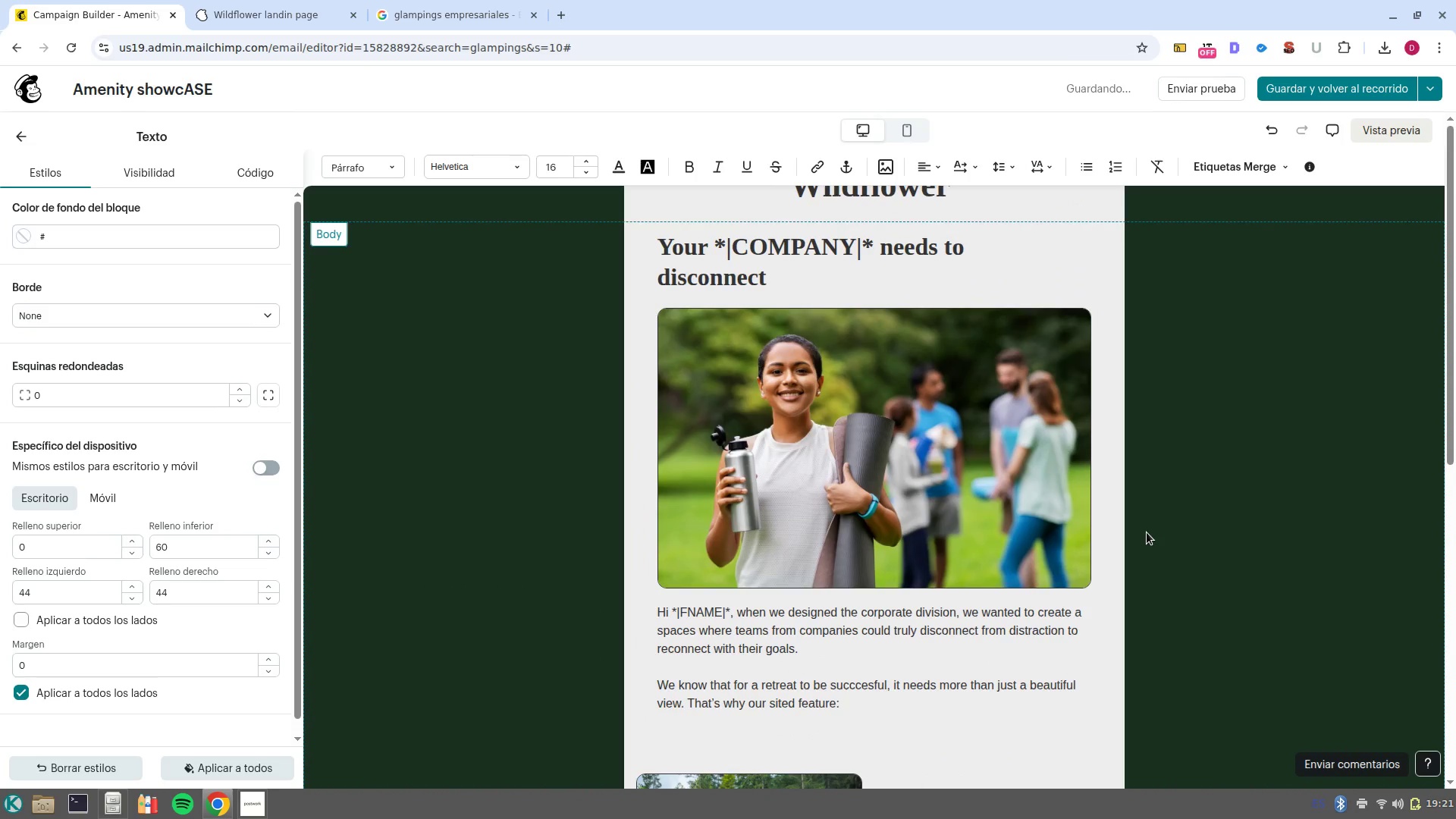 
scroll: coordinate [1150, 535], scroll_direction: down, amount: 7.0
 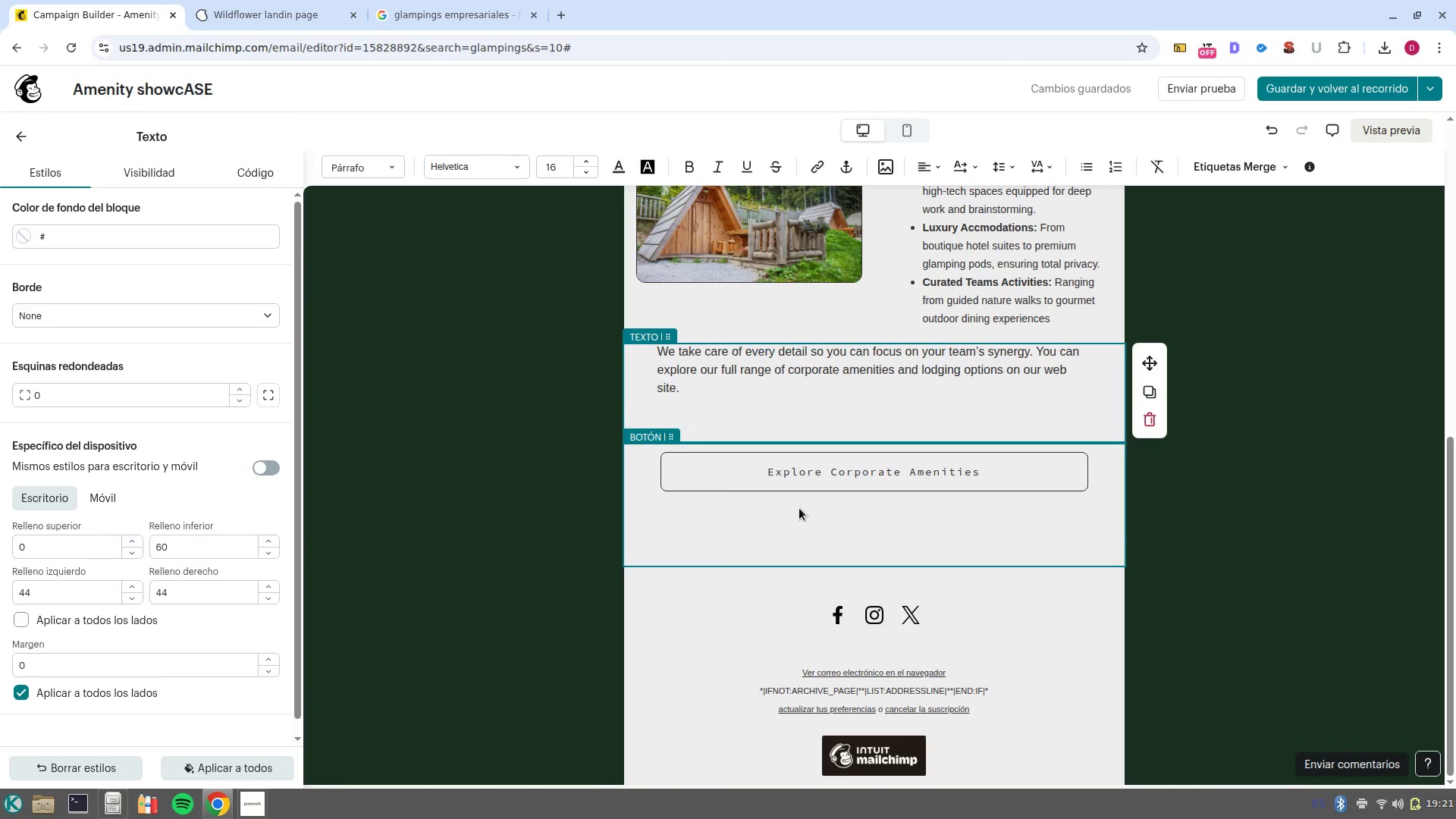 
wait(5.09)
 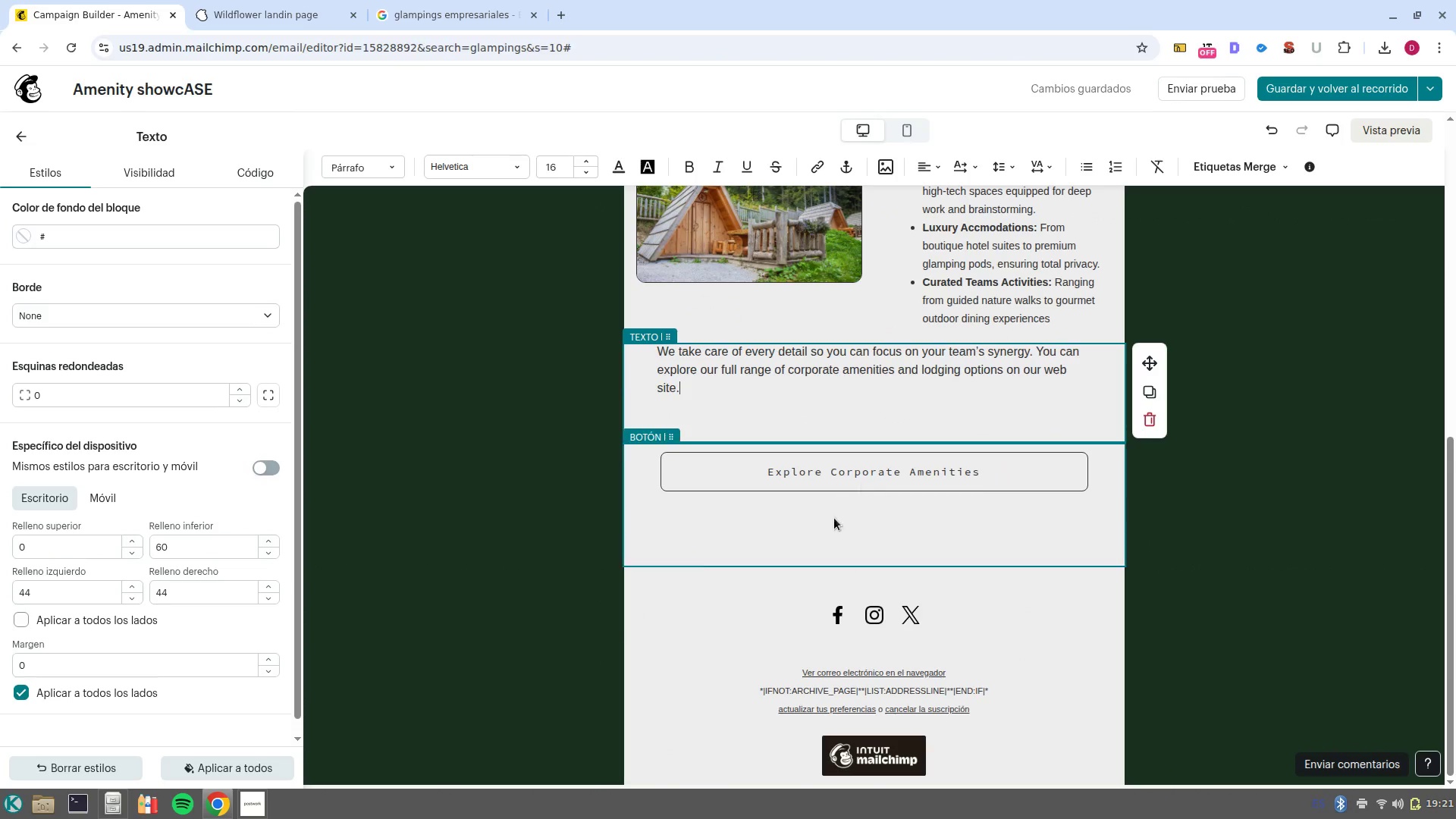 
key(NumpadEnter)
key(NumpadEnter)
type(Best> )
 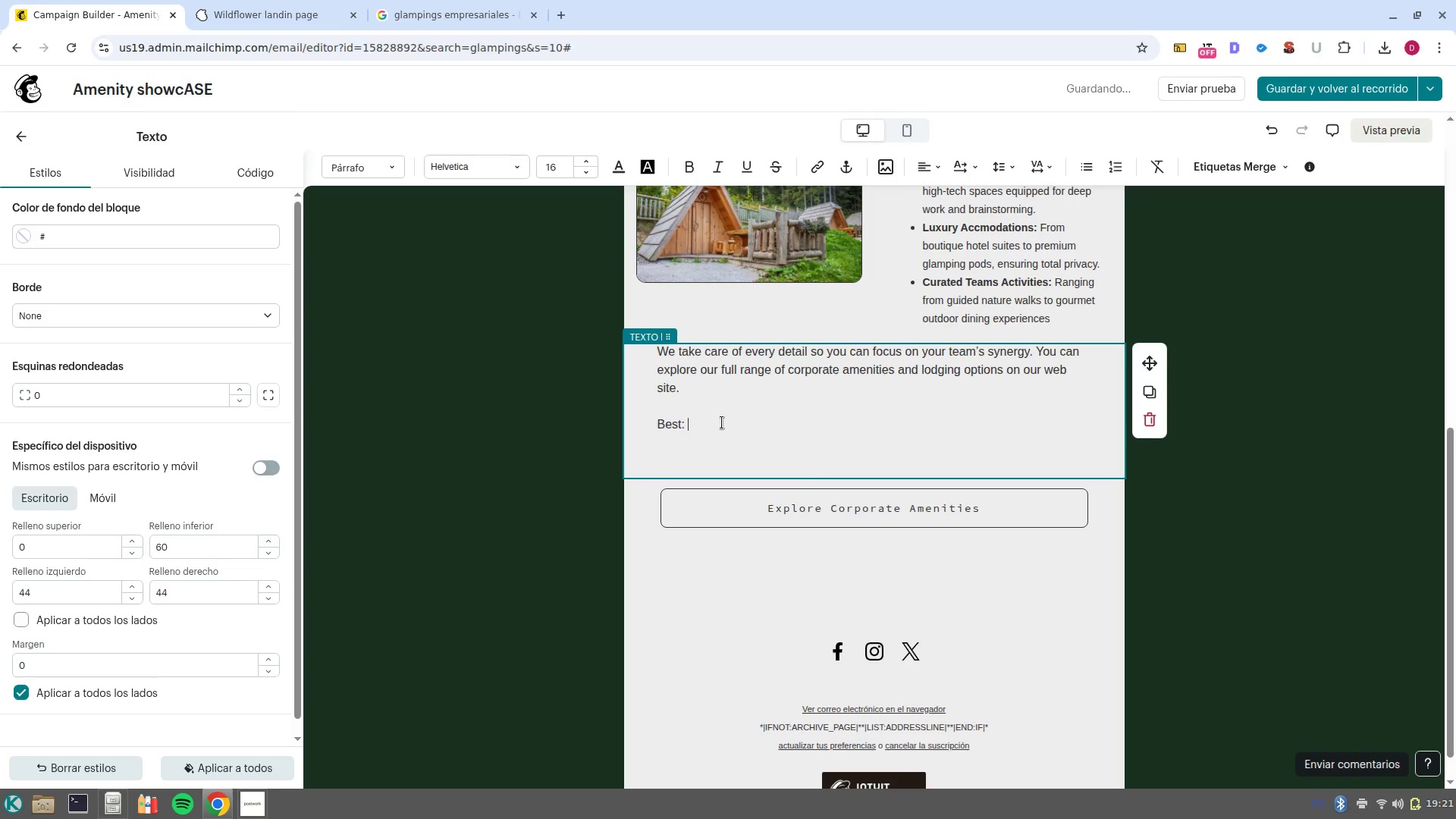 
key(Control+Shift+V)
 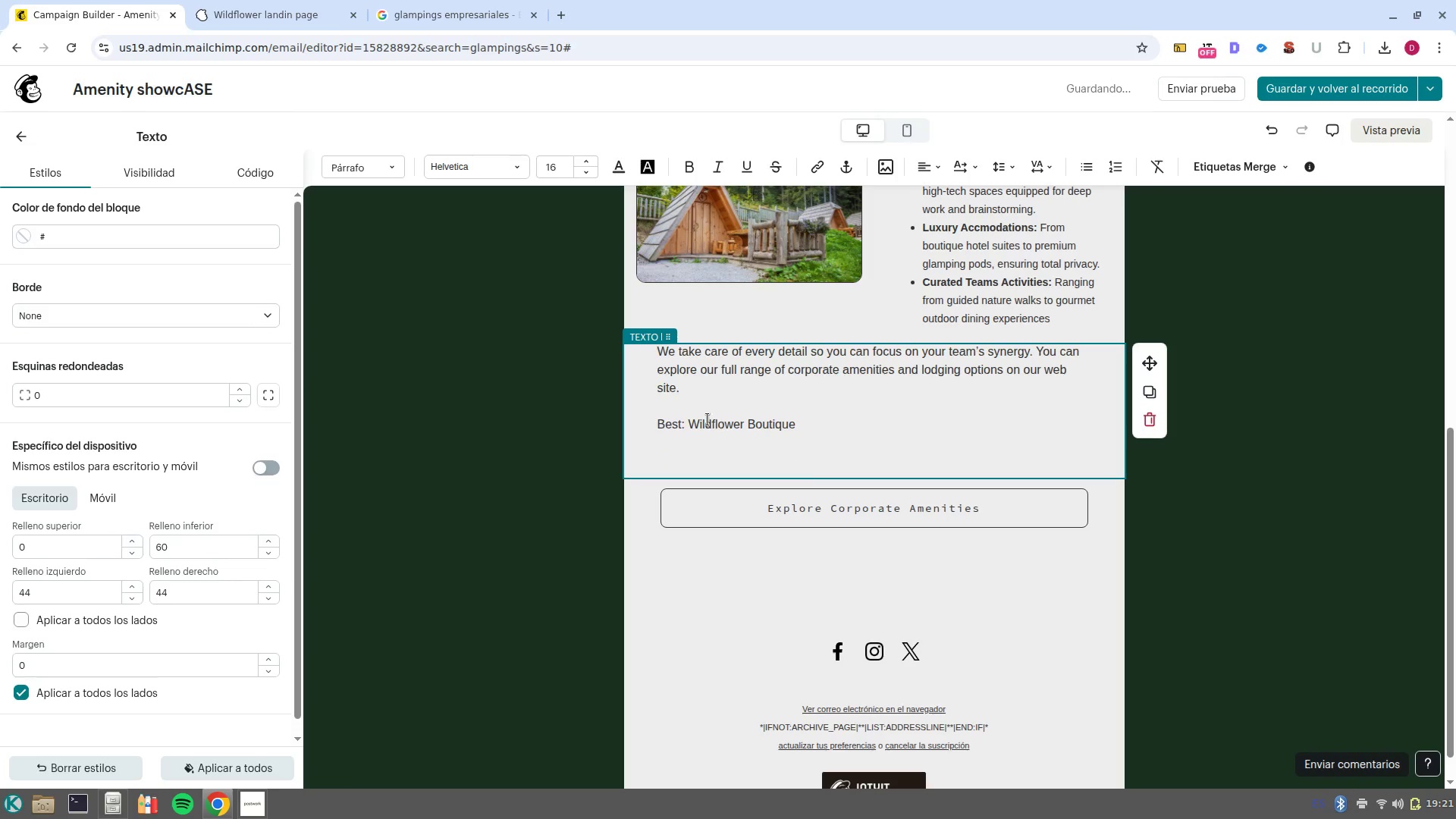 
left_click([688, 422])
 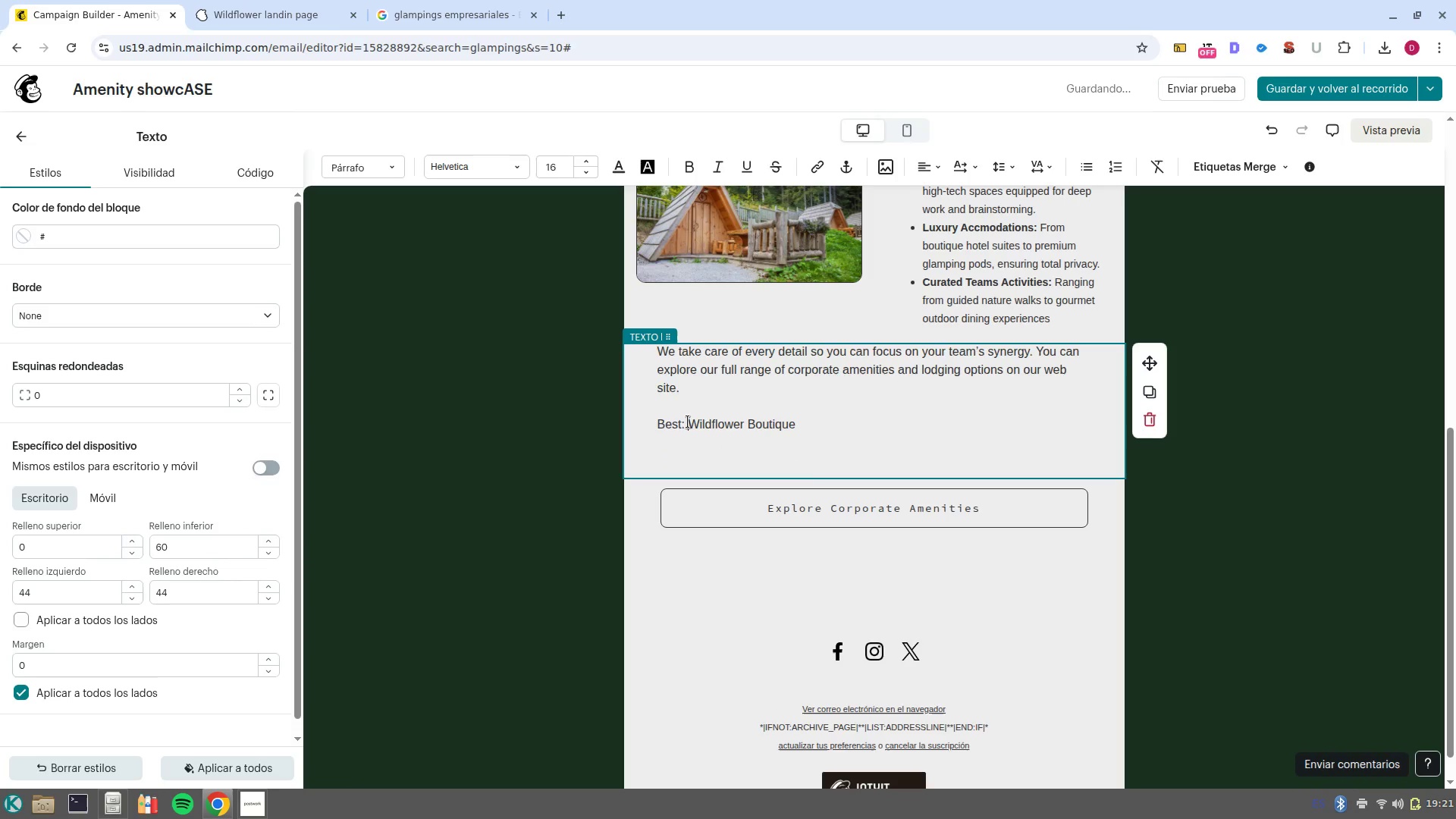 
key(Enter)
 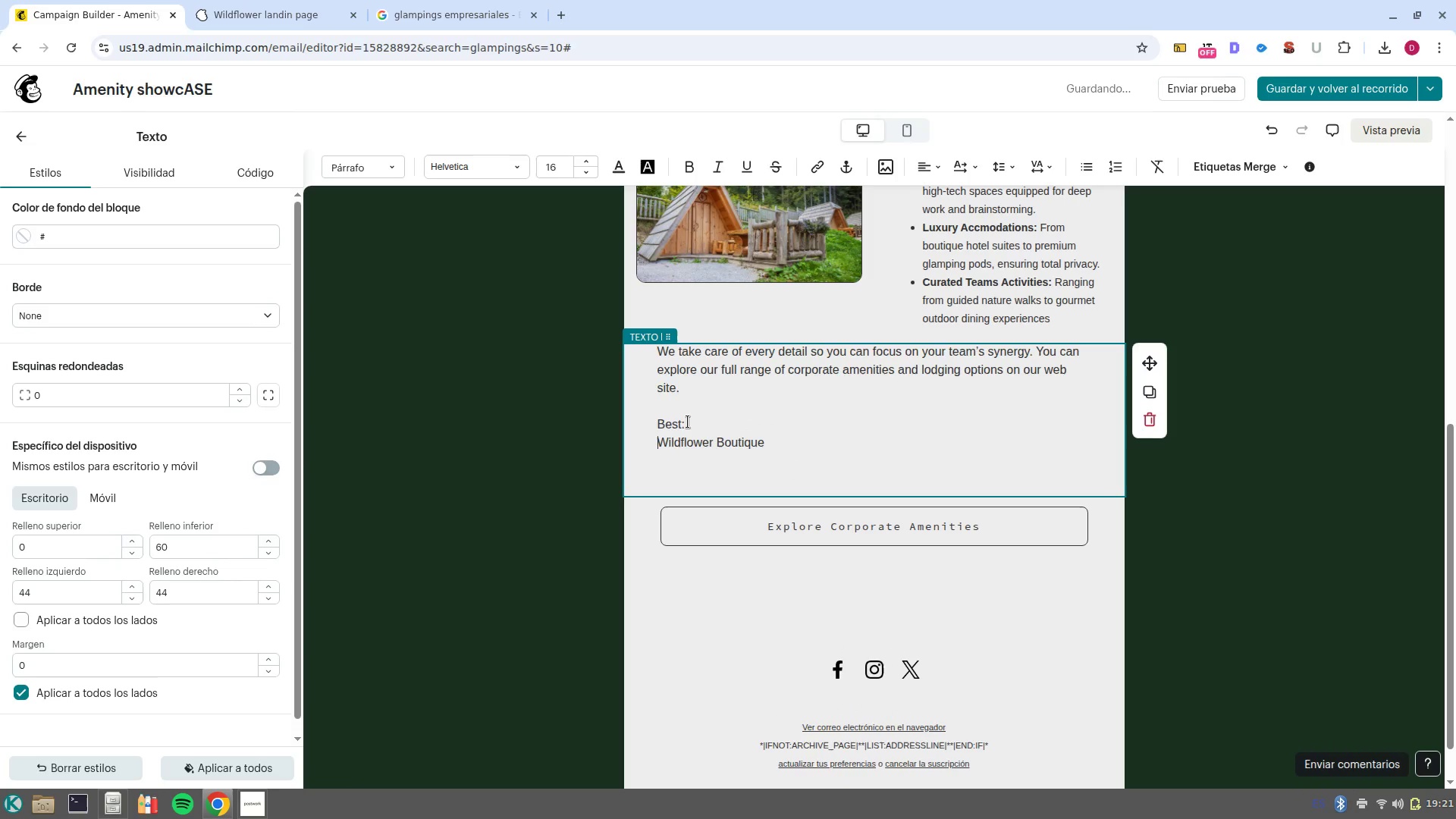 
key(ArrowUp)
 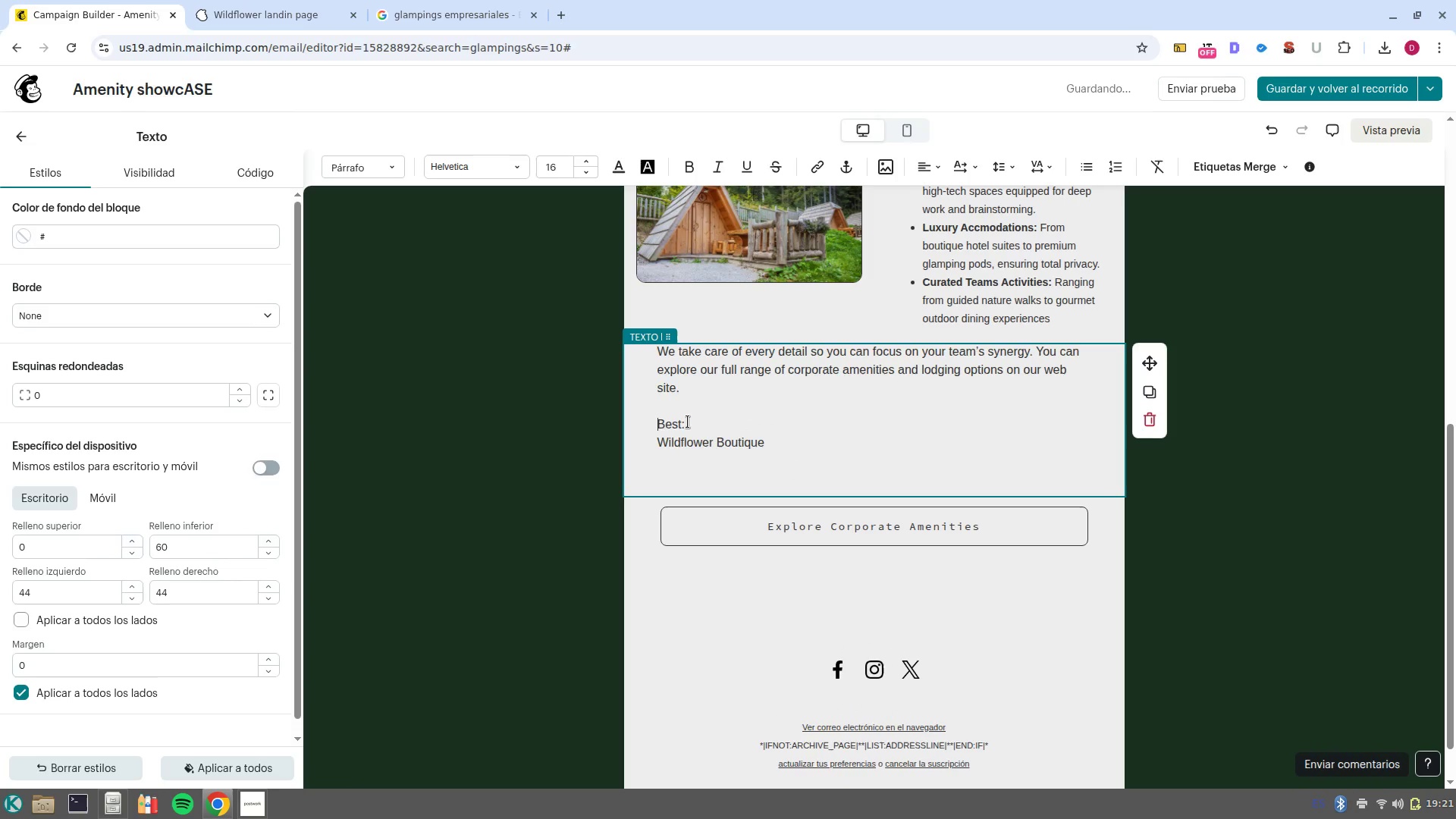 
key(ArrowRight)
 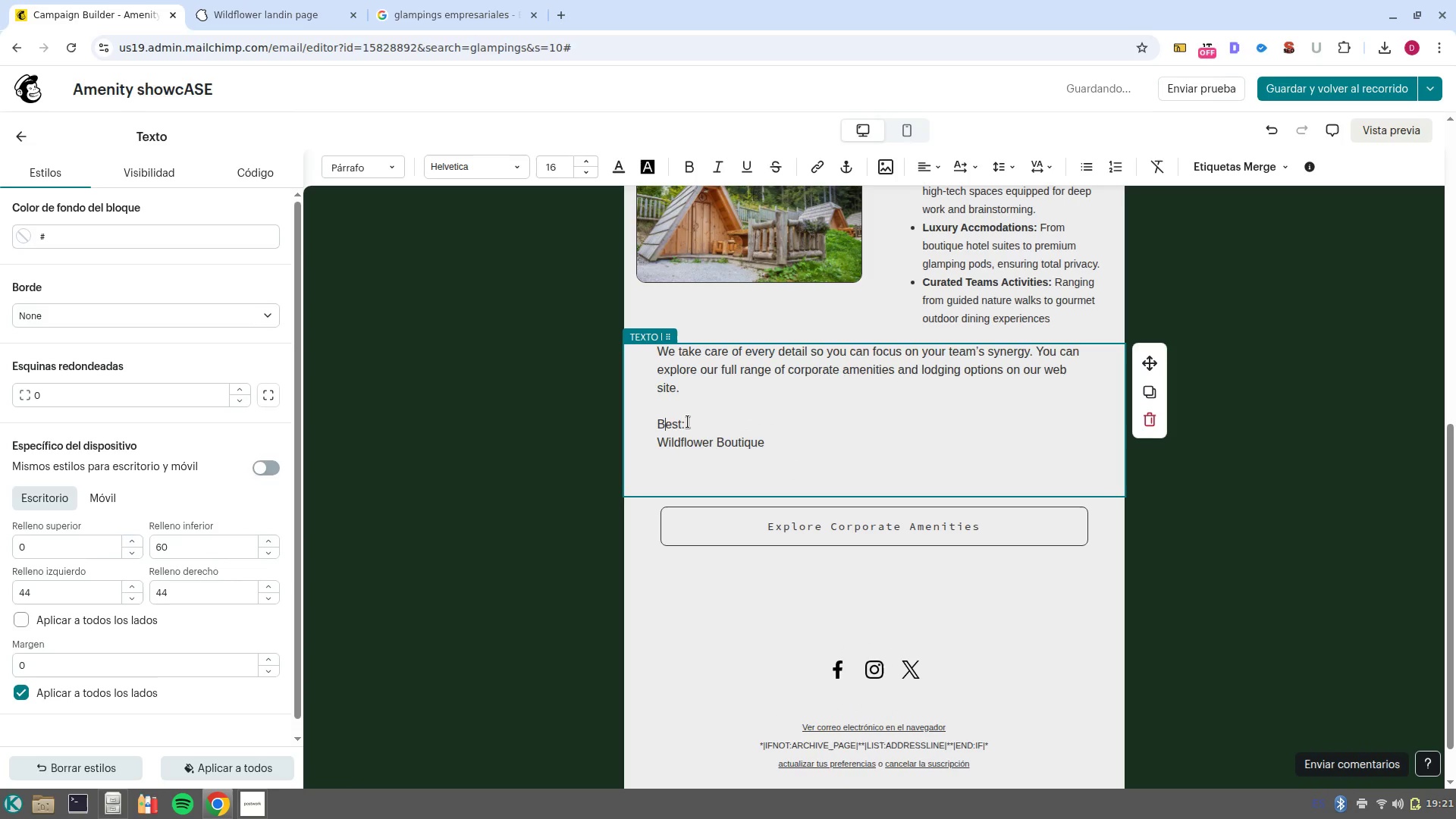 
key(ArrowRight)
 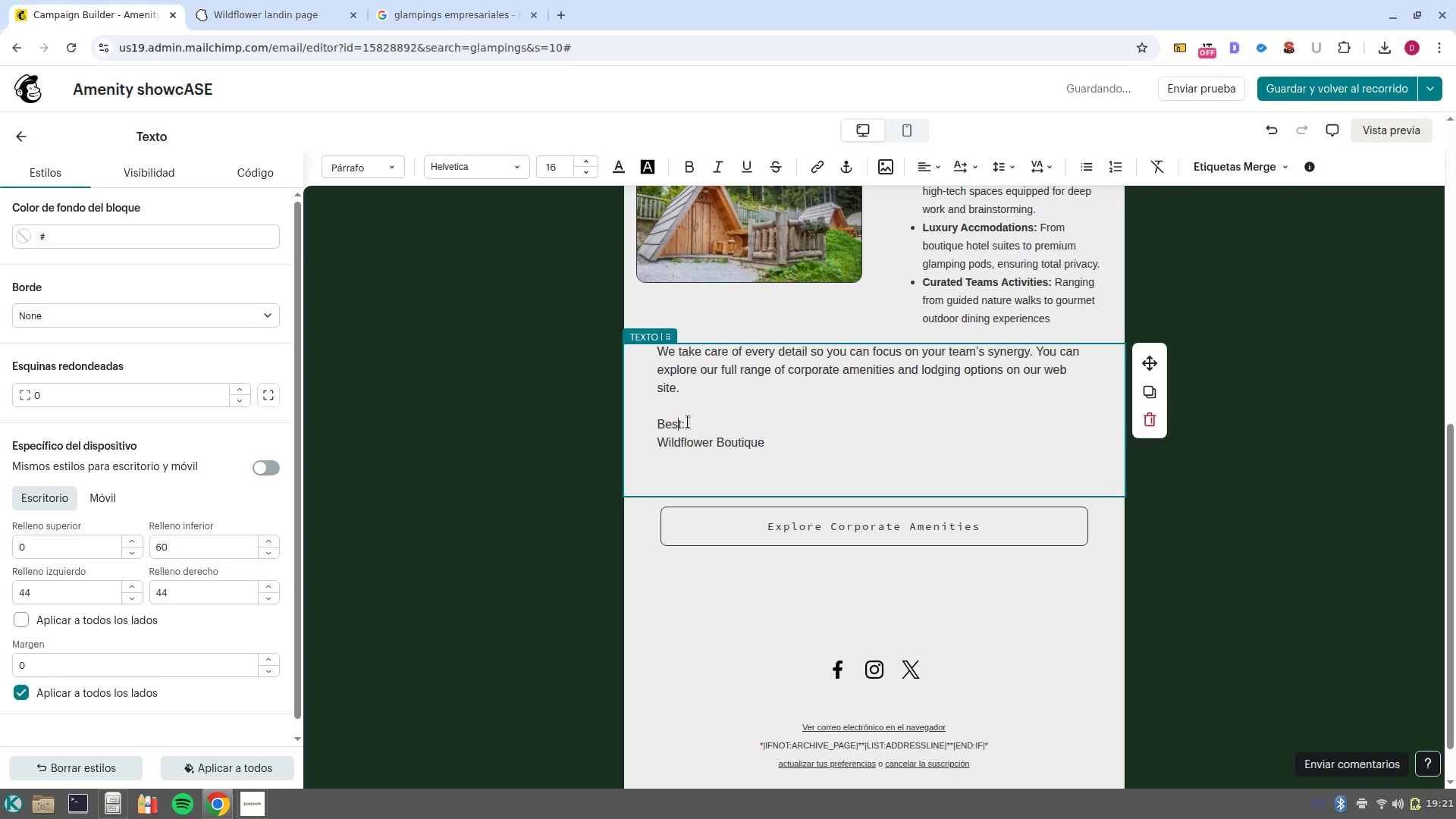 
key(ArrowRight)
 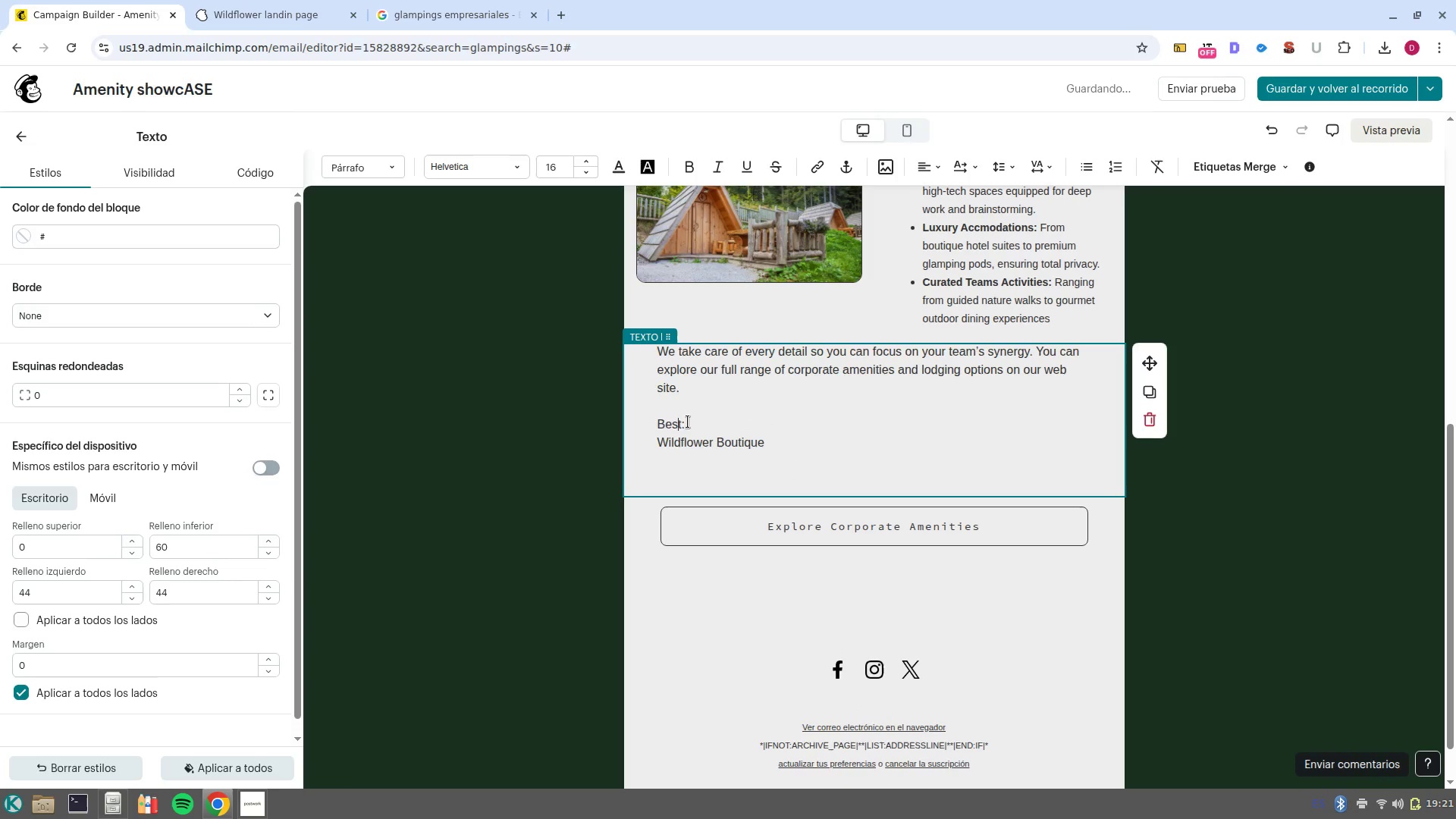 
key(ArrowRight)
 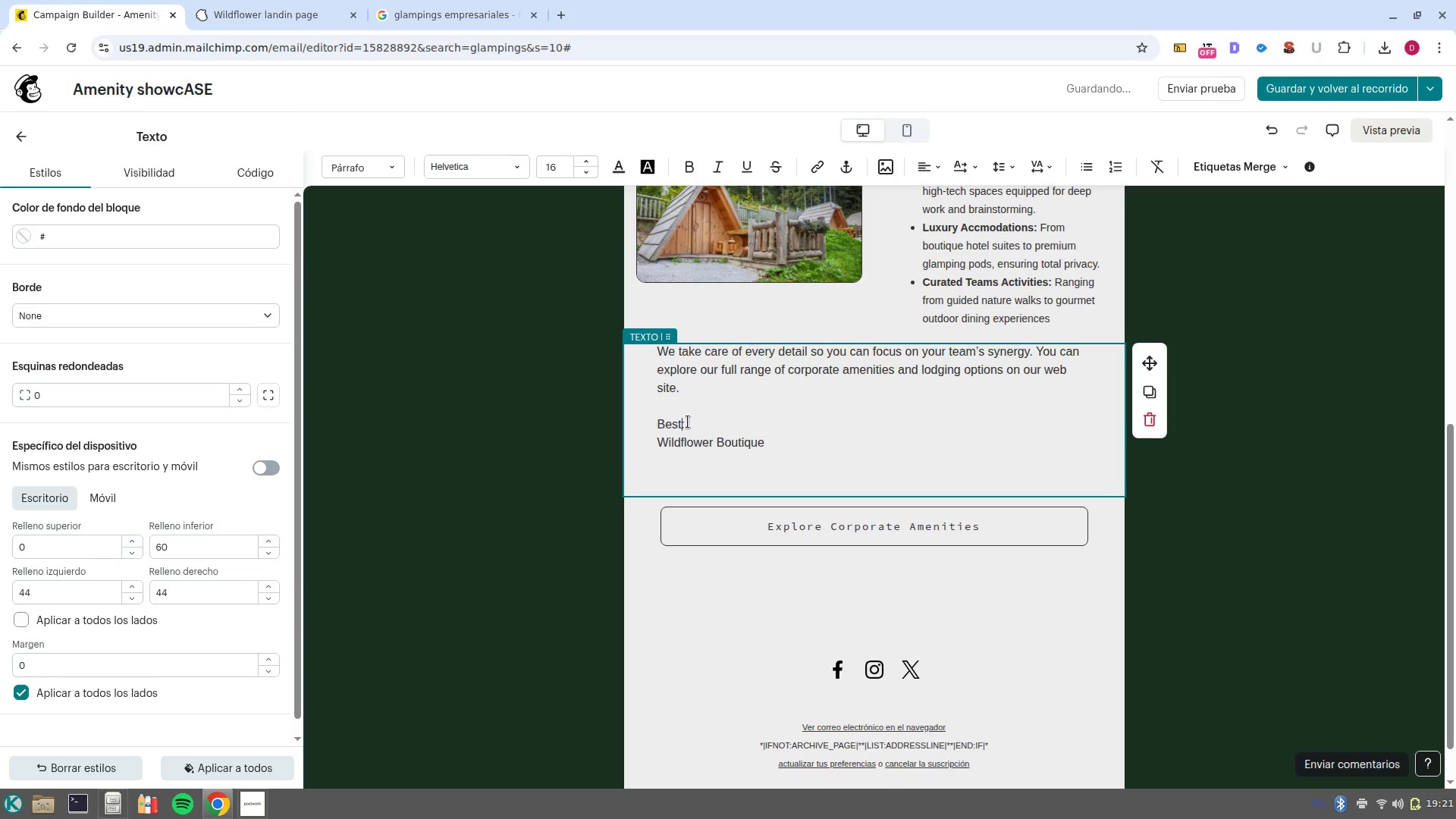 
key(ArrowRight)
 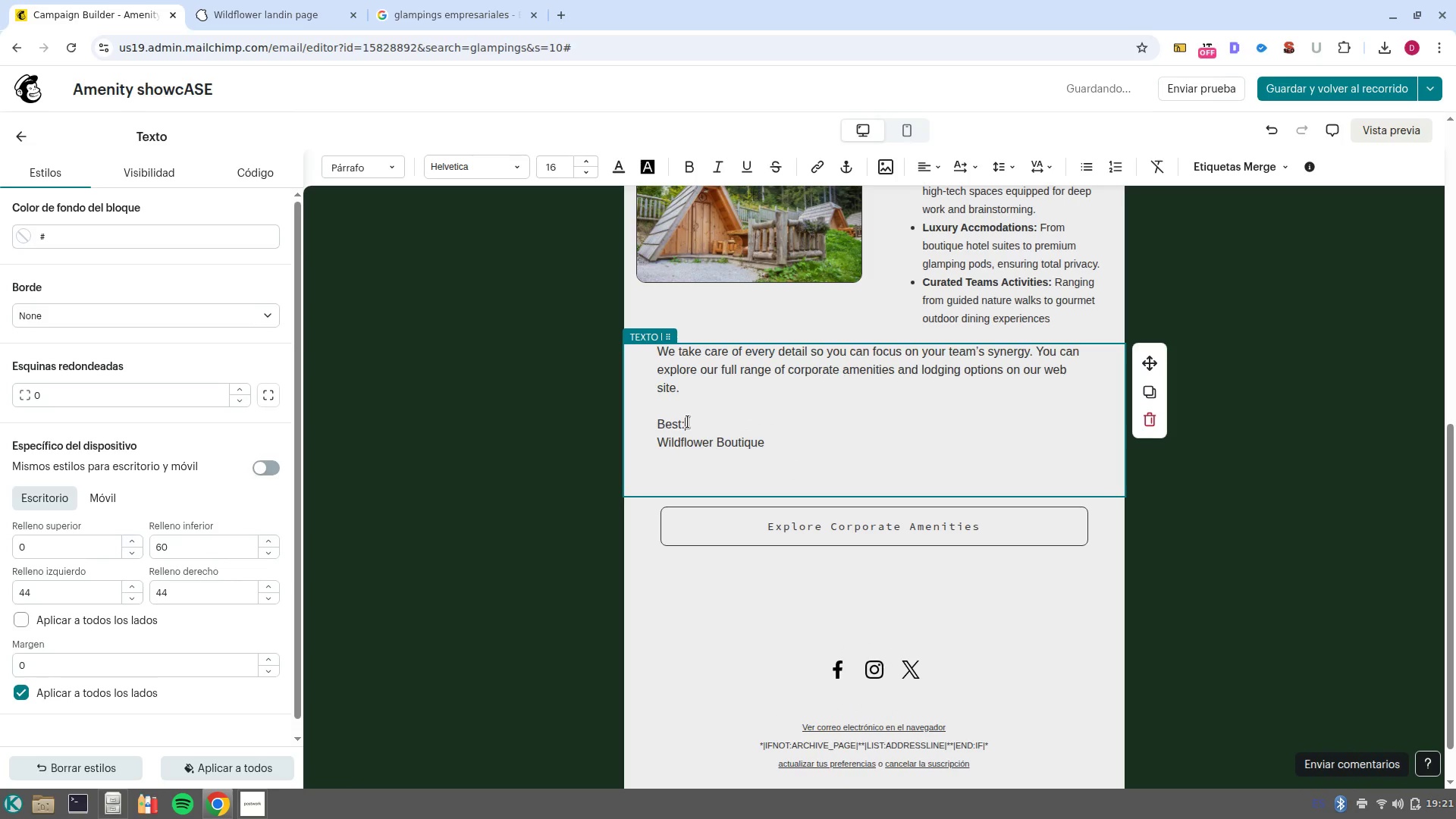 
key(Backspace)
 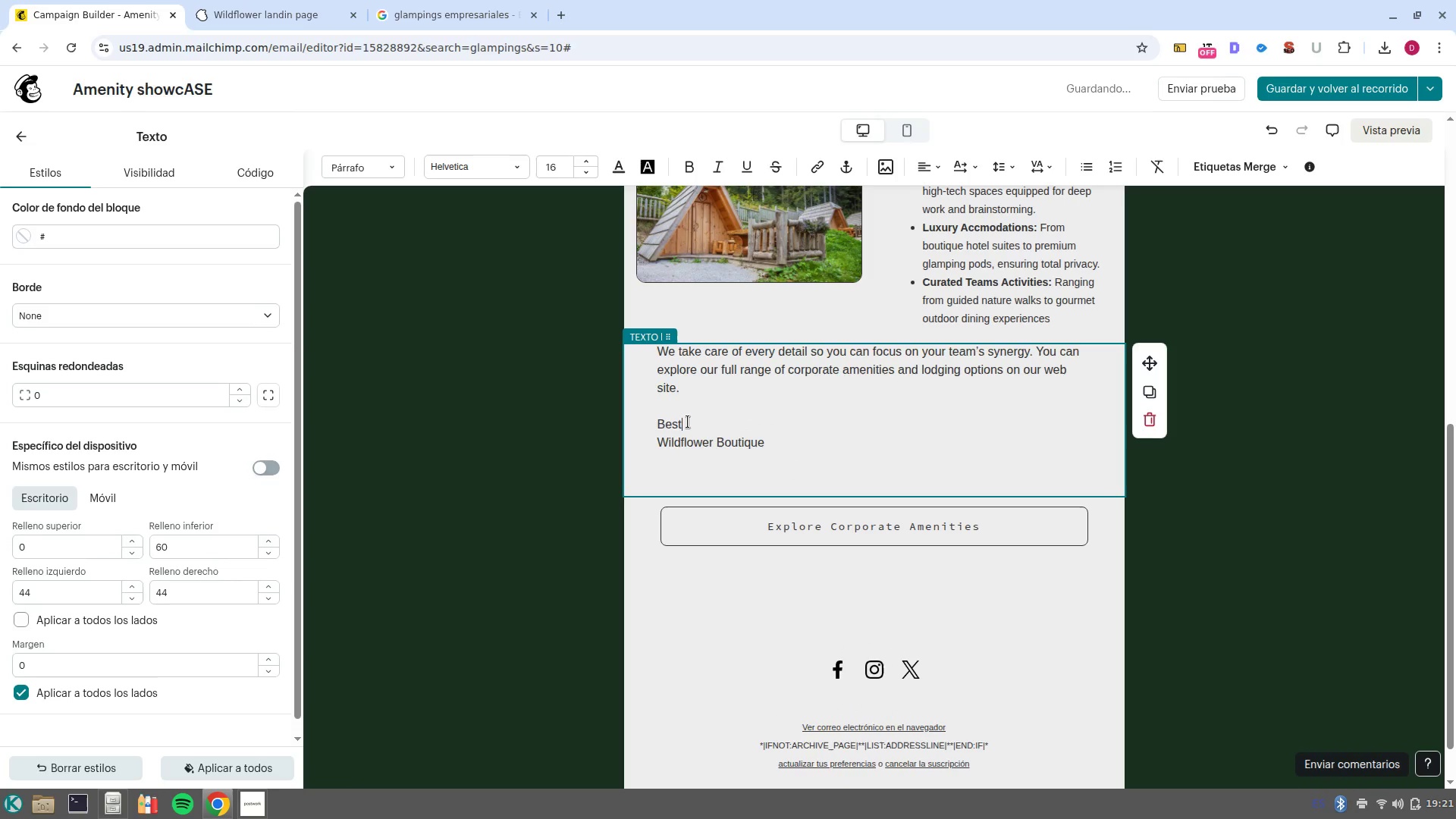 
key(Comma)
 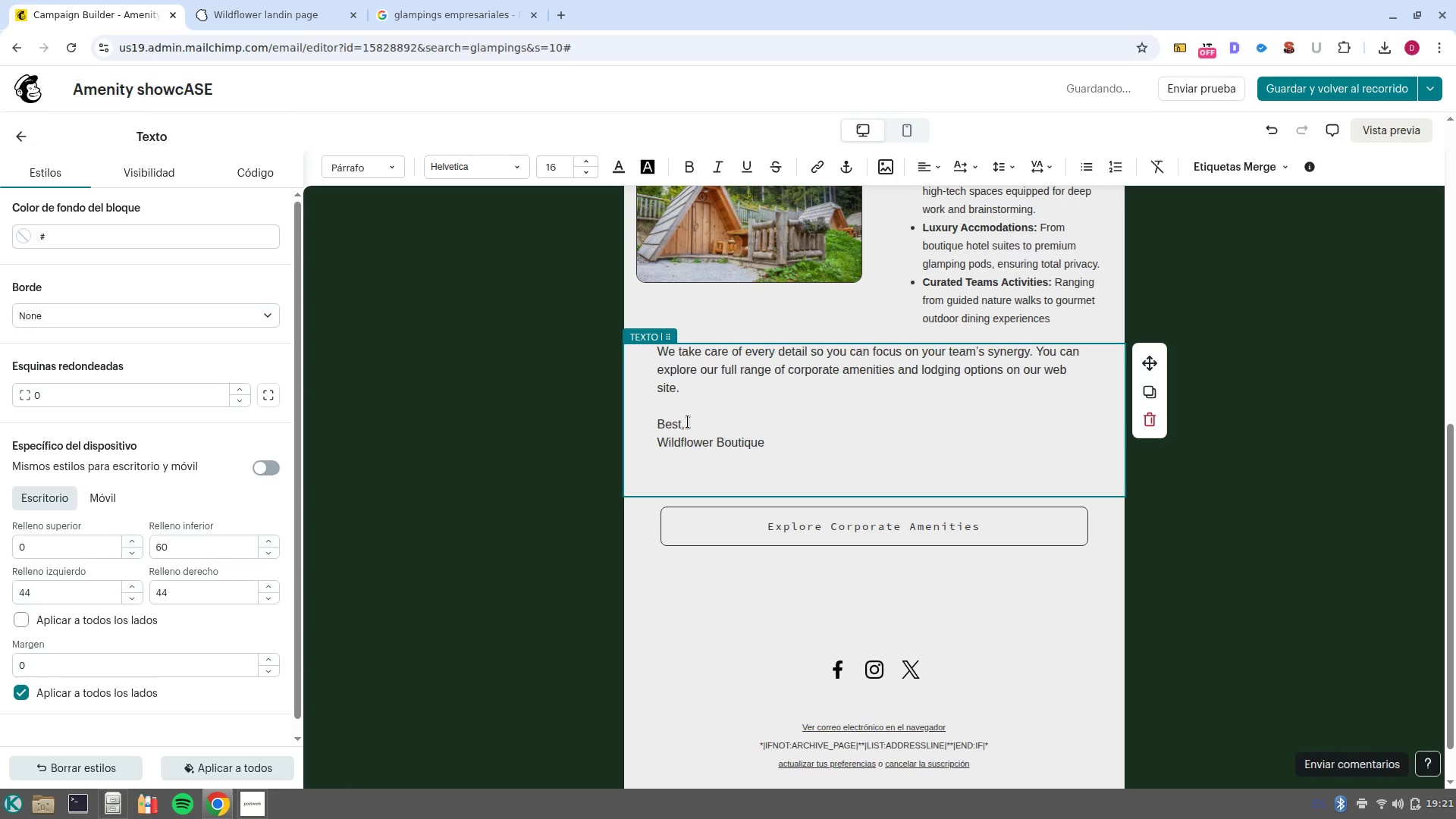 
left_click_drag(start_coordinate=[816, 448], to_coordinate=[597, 406])
 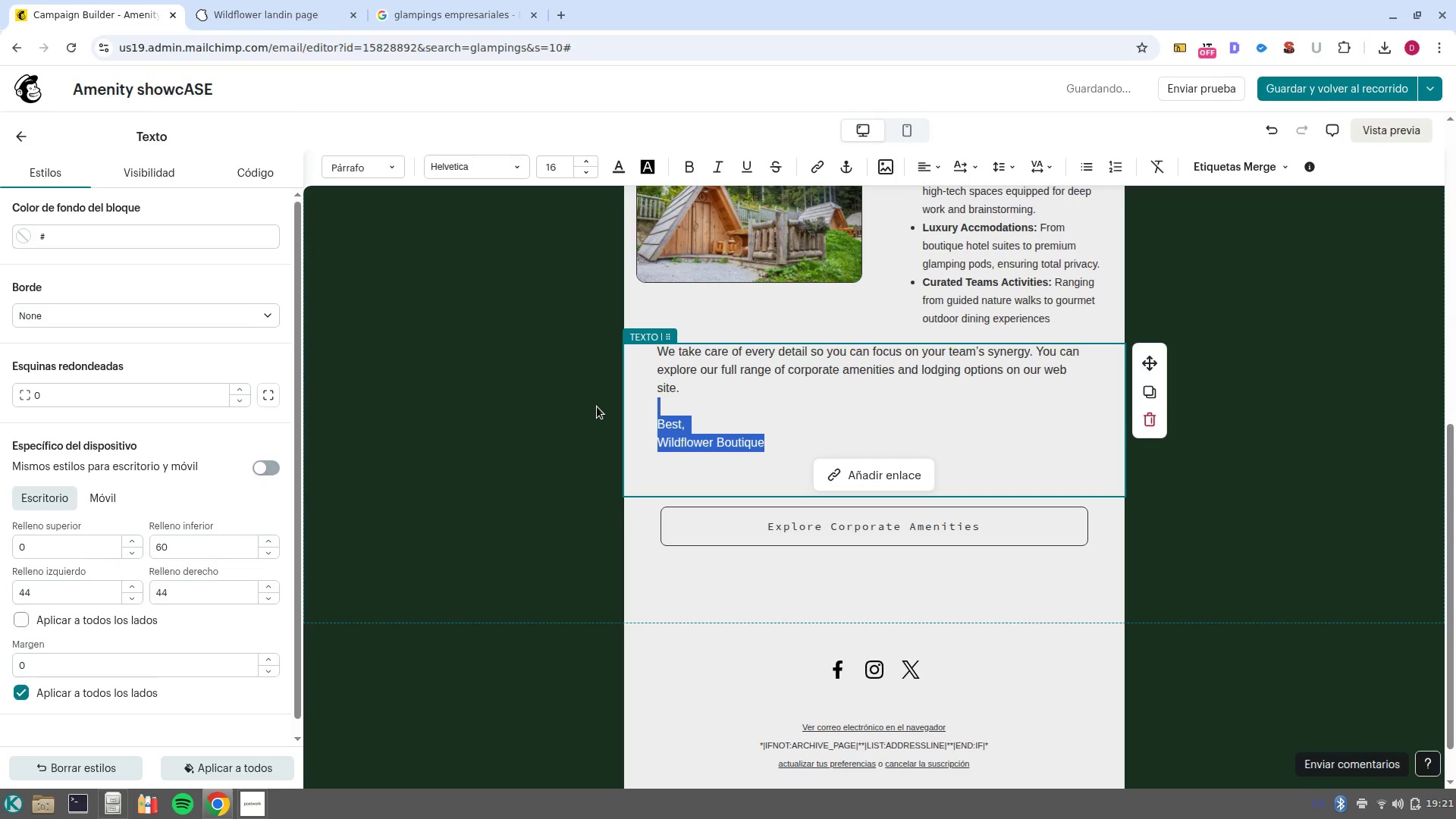 
key(Control+B)
 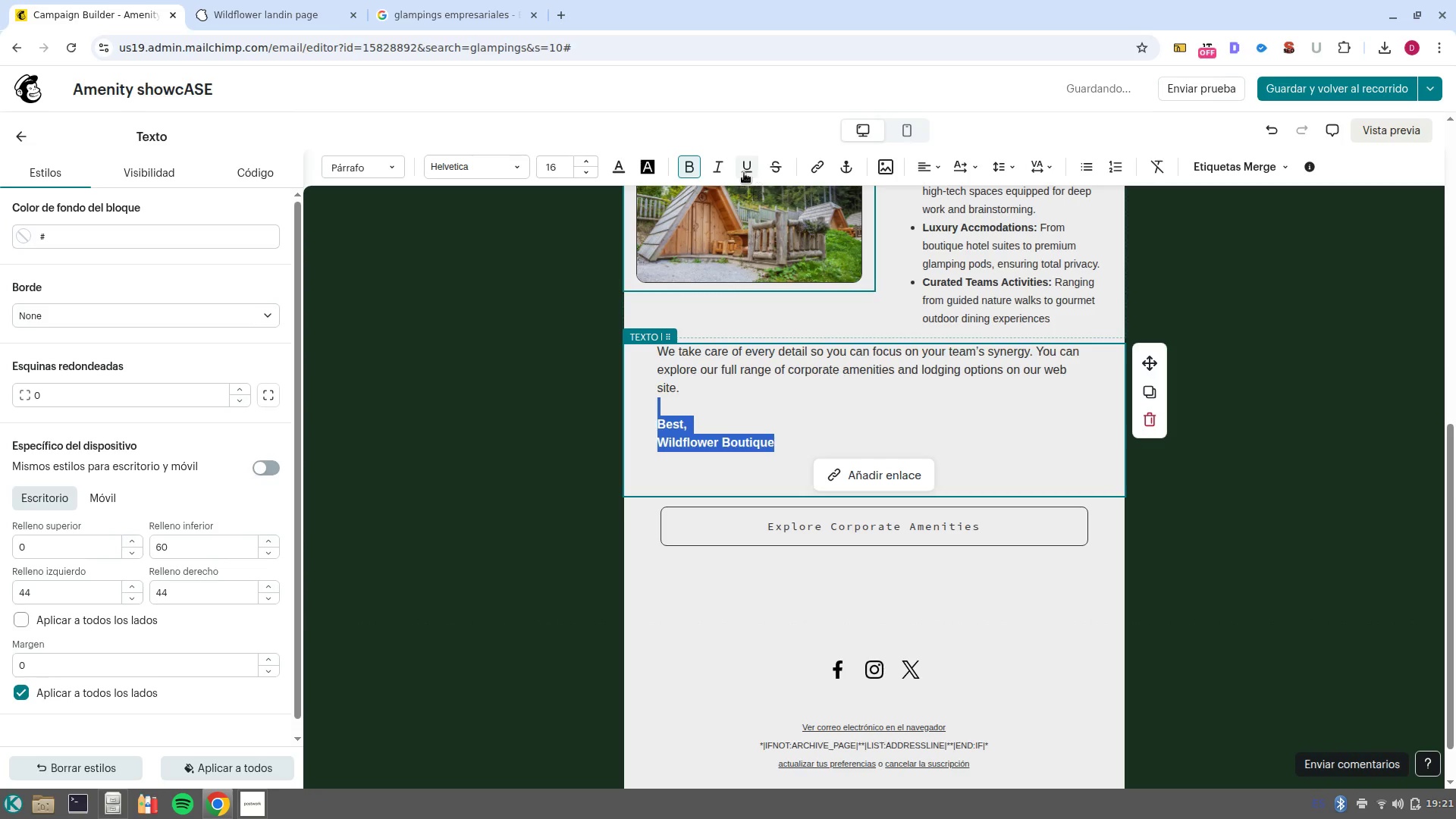 
left_click([720, 171])
 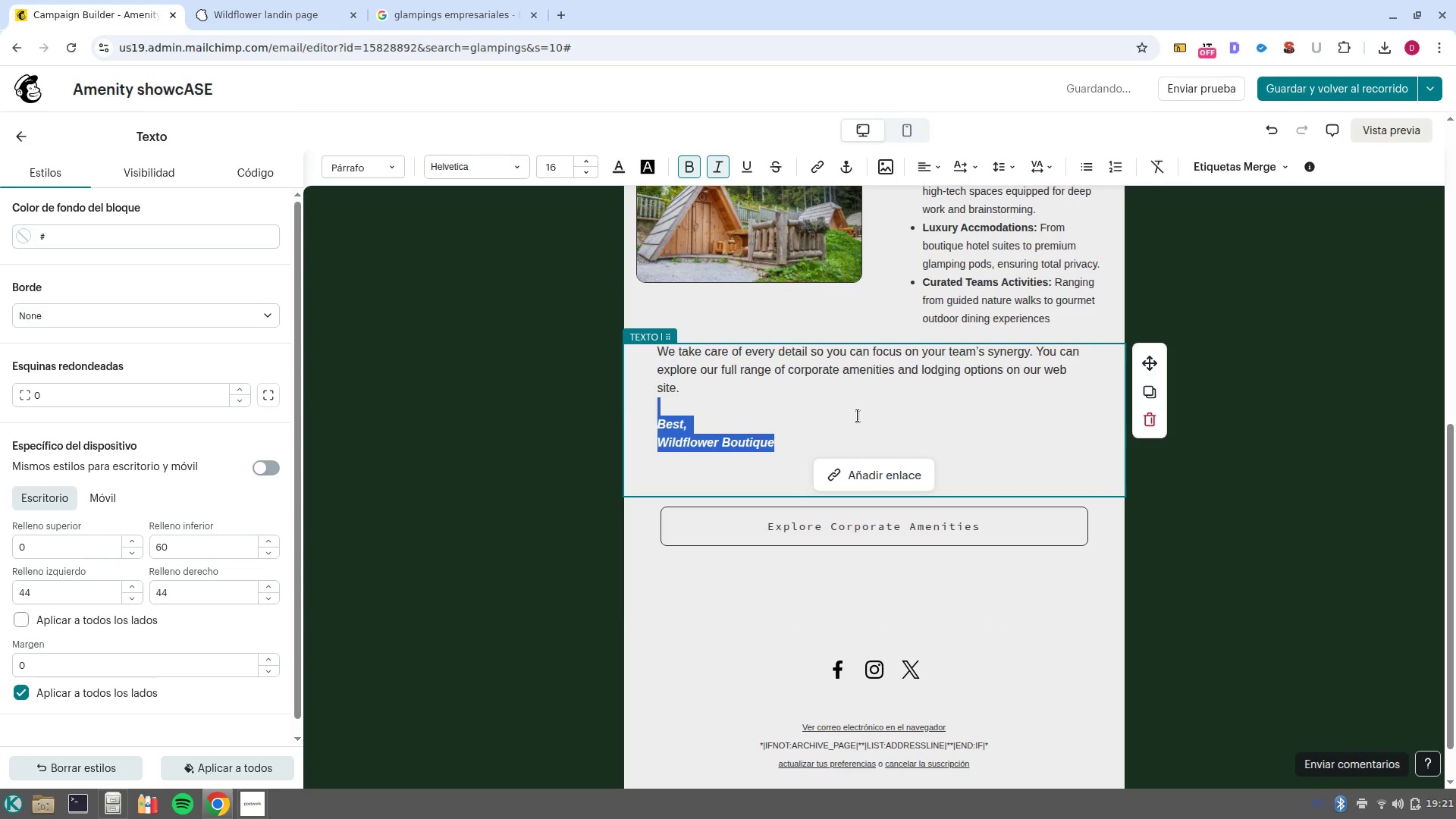 
left_click([861, 430])
 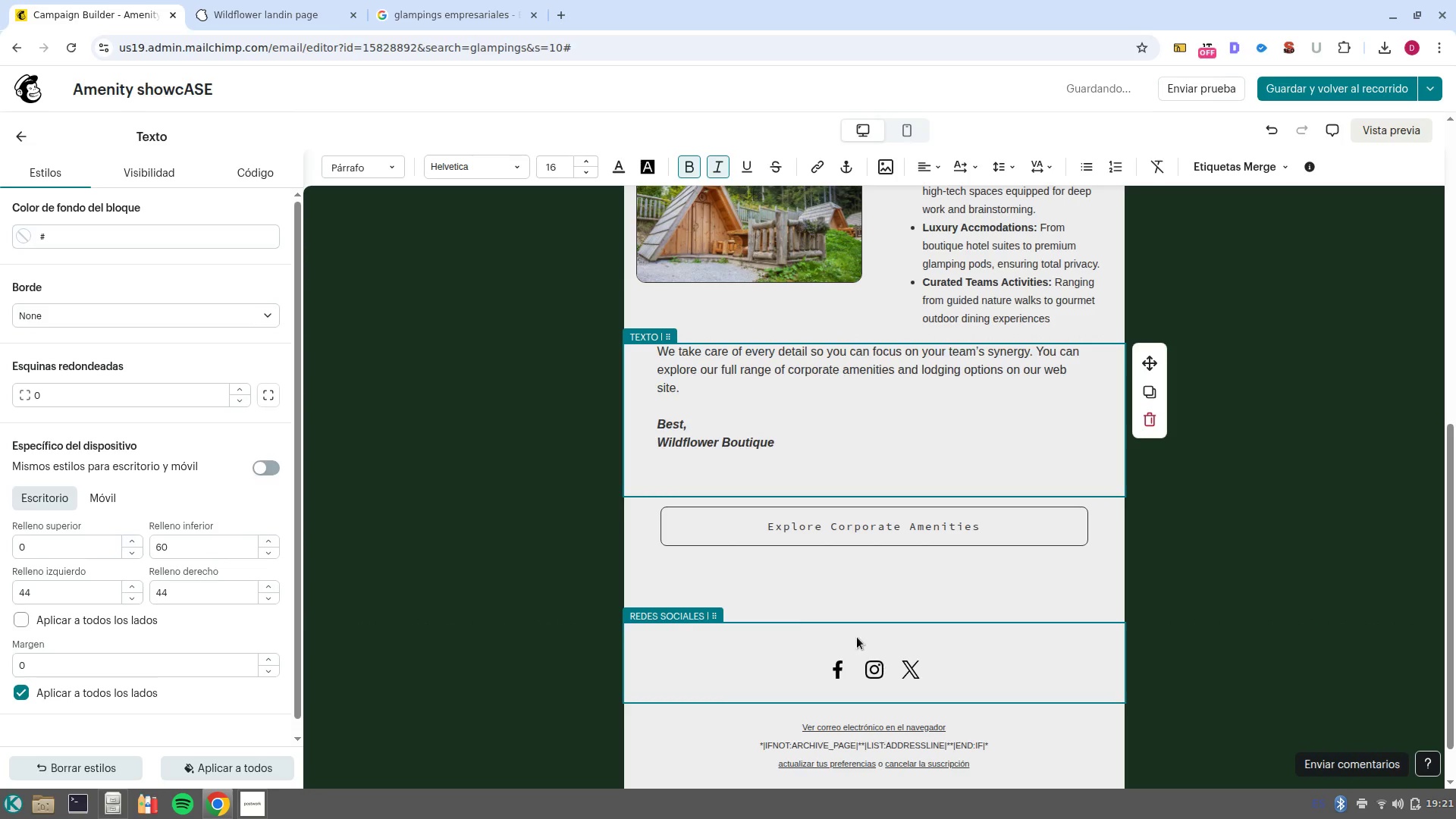 
left_click([1290, 497])
 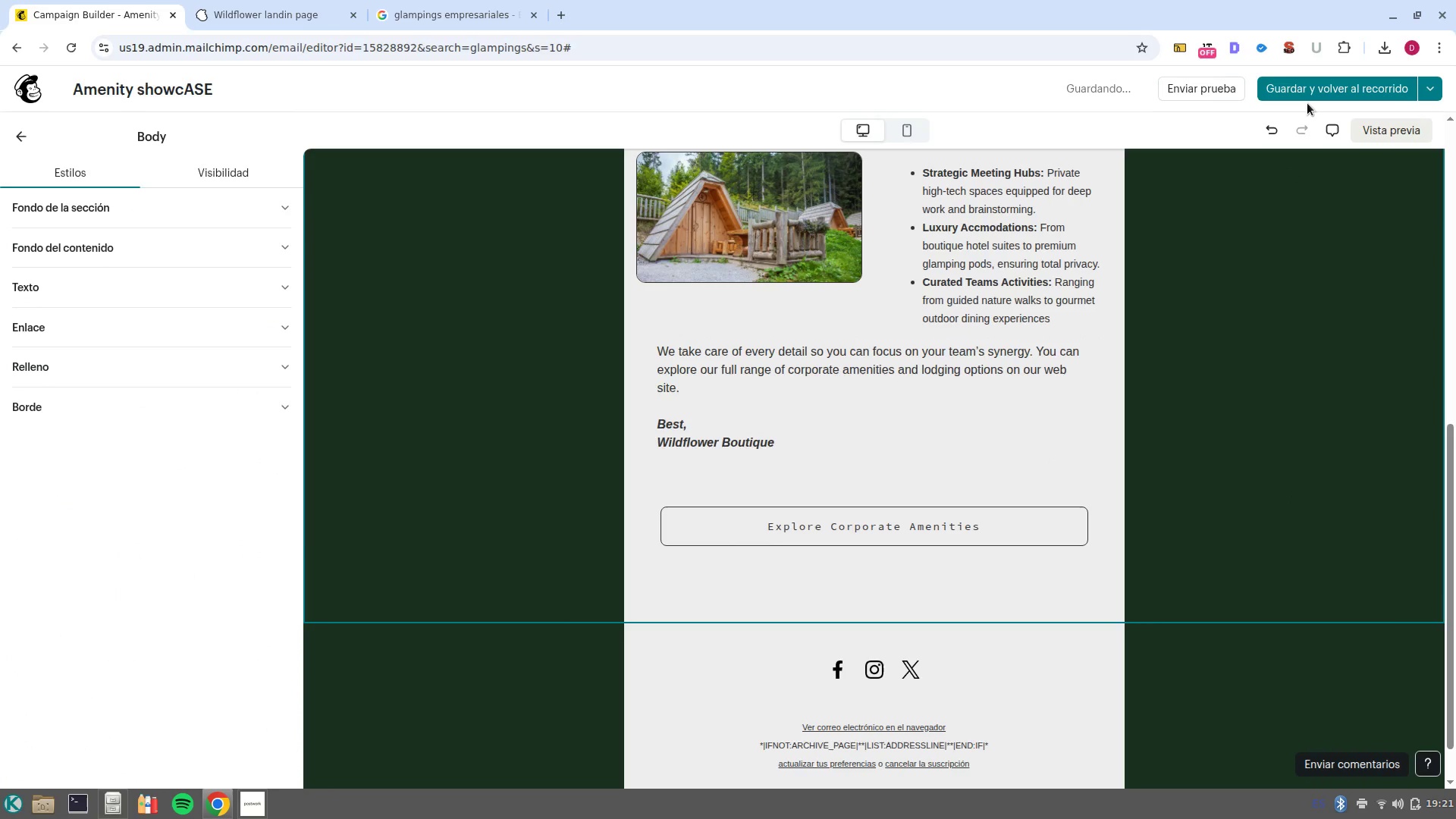 
left_click([1311, 97])
 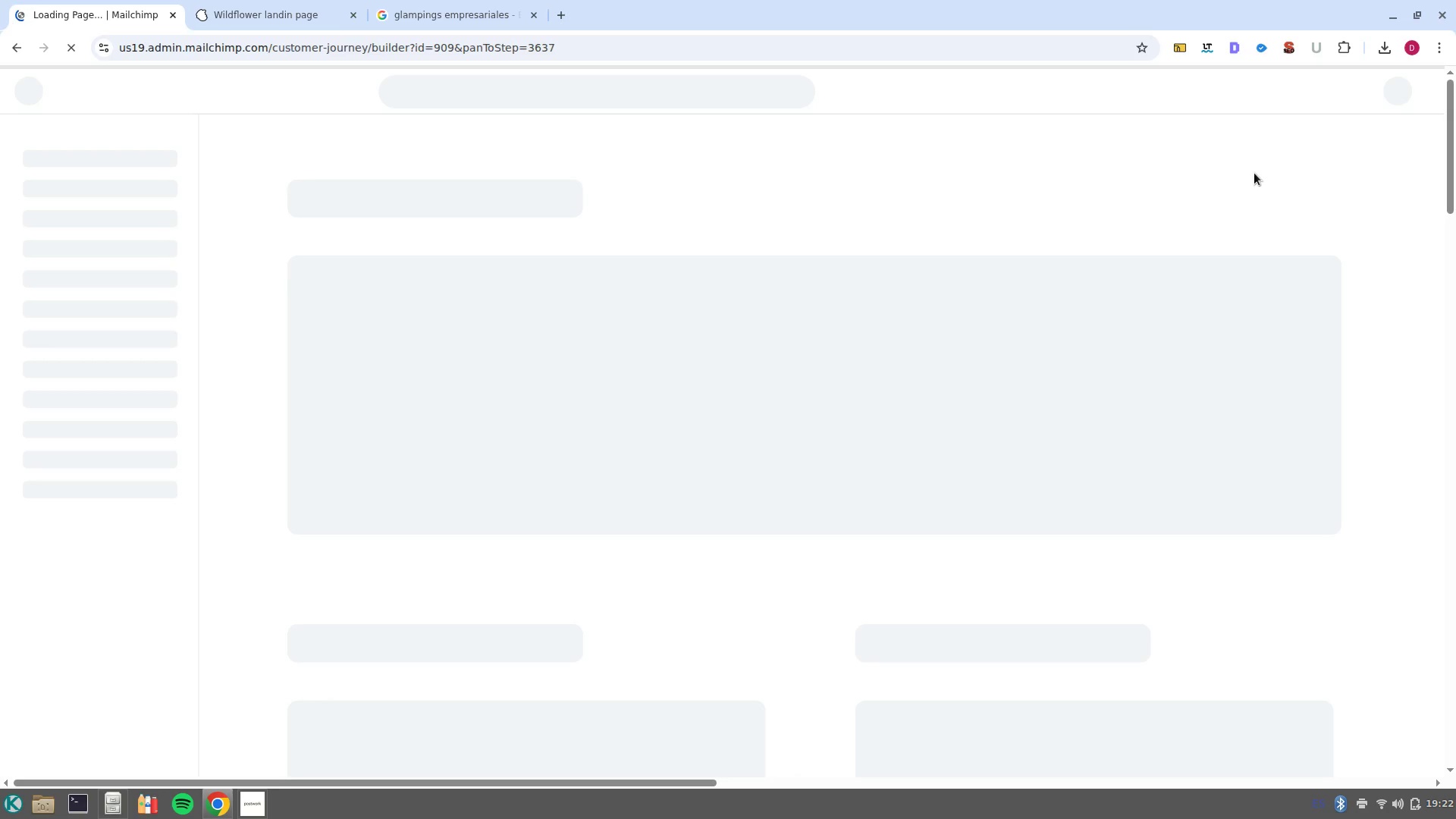 
wait(11.17)
 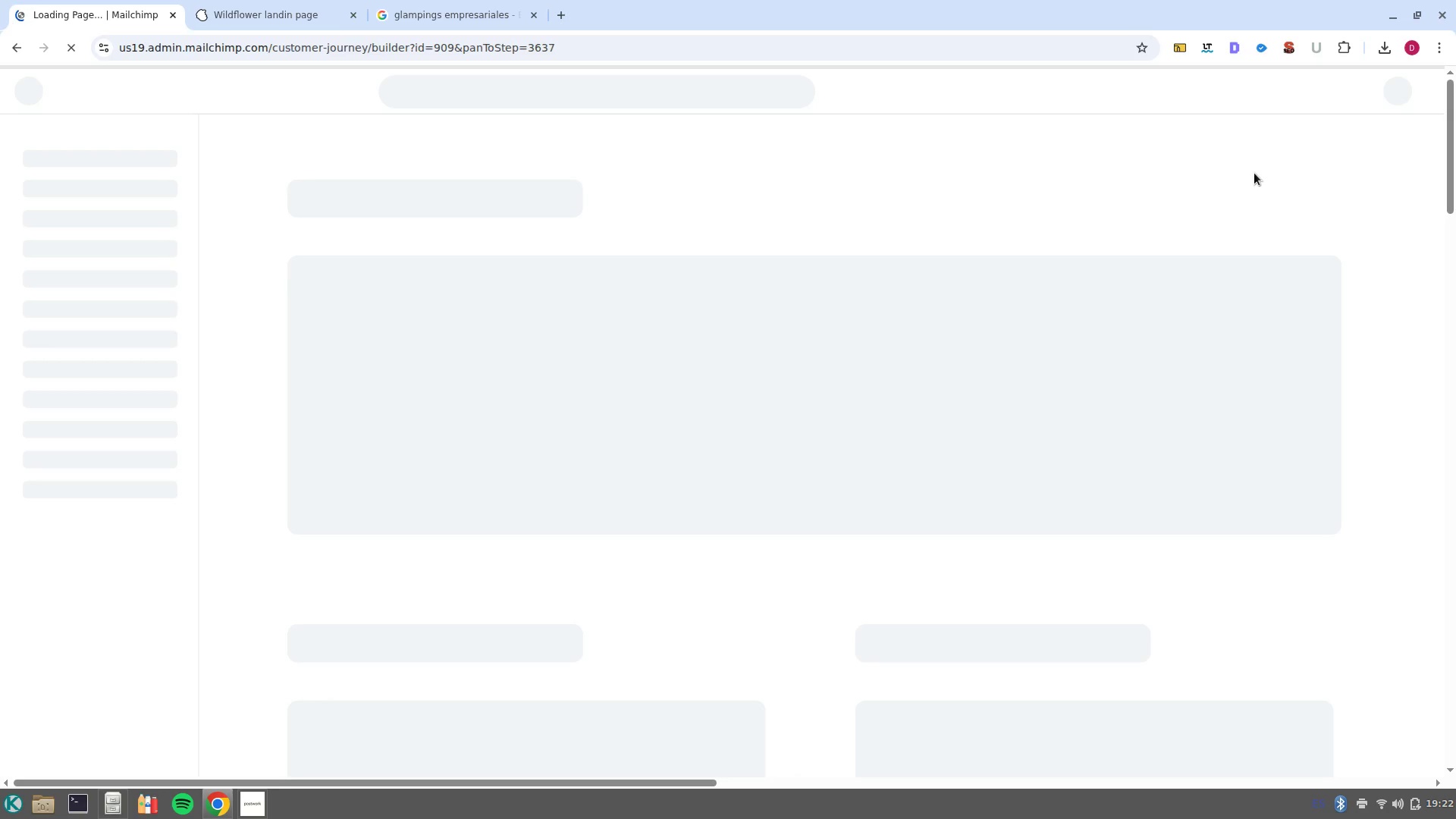 
scroll: coordinate [984, 384], scroll_direction: up, amount: 2.0
 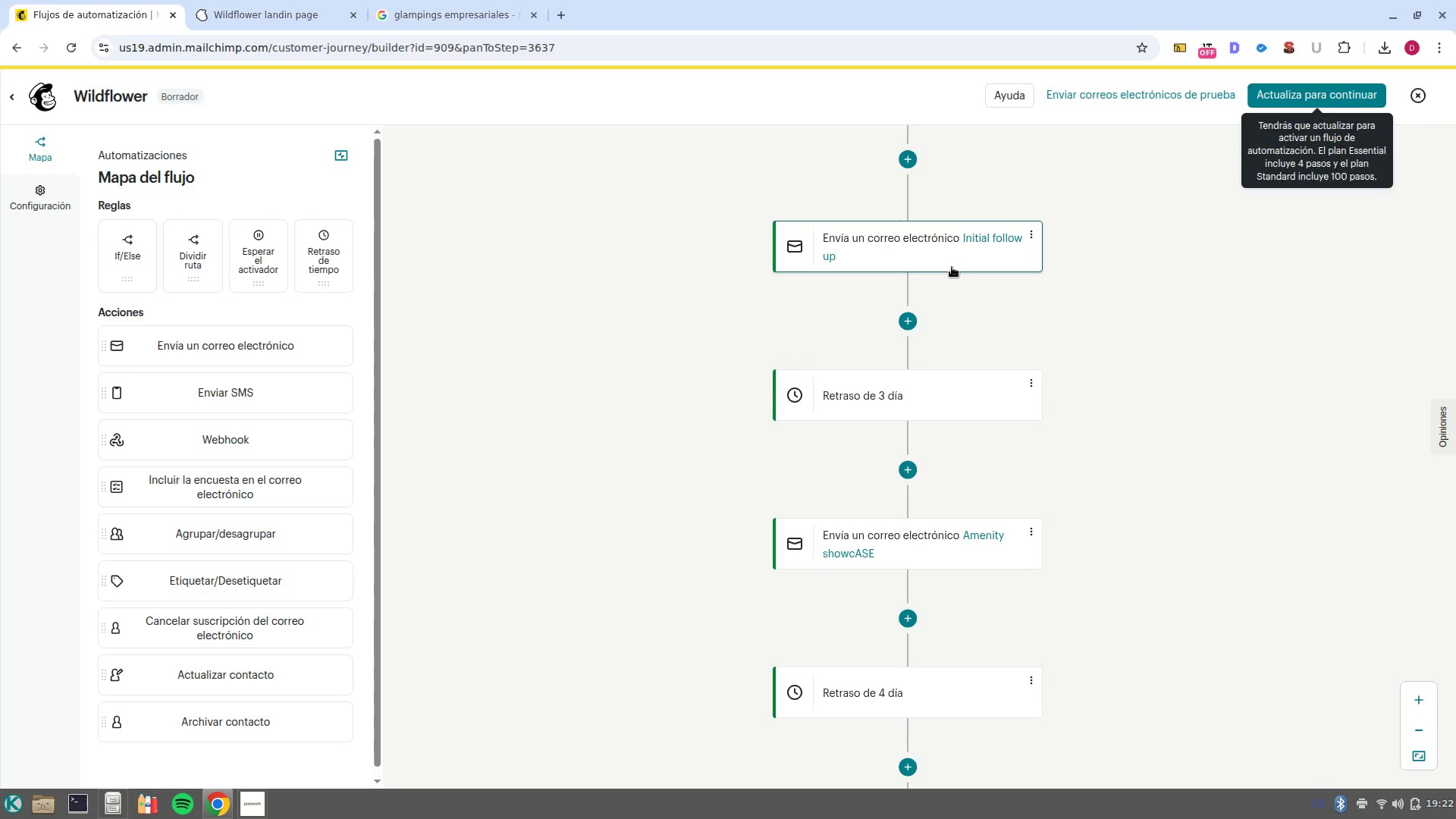 
left_click([952, 267])
 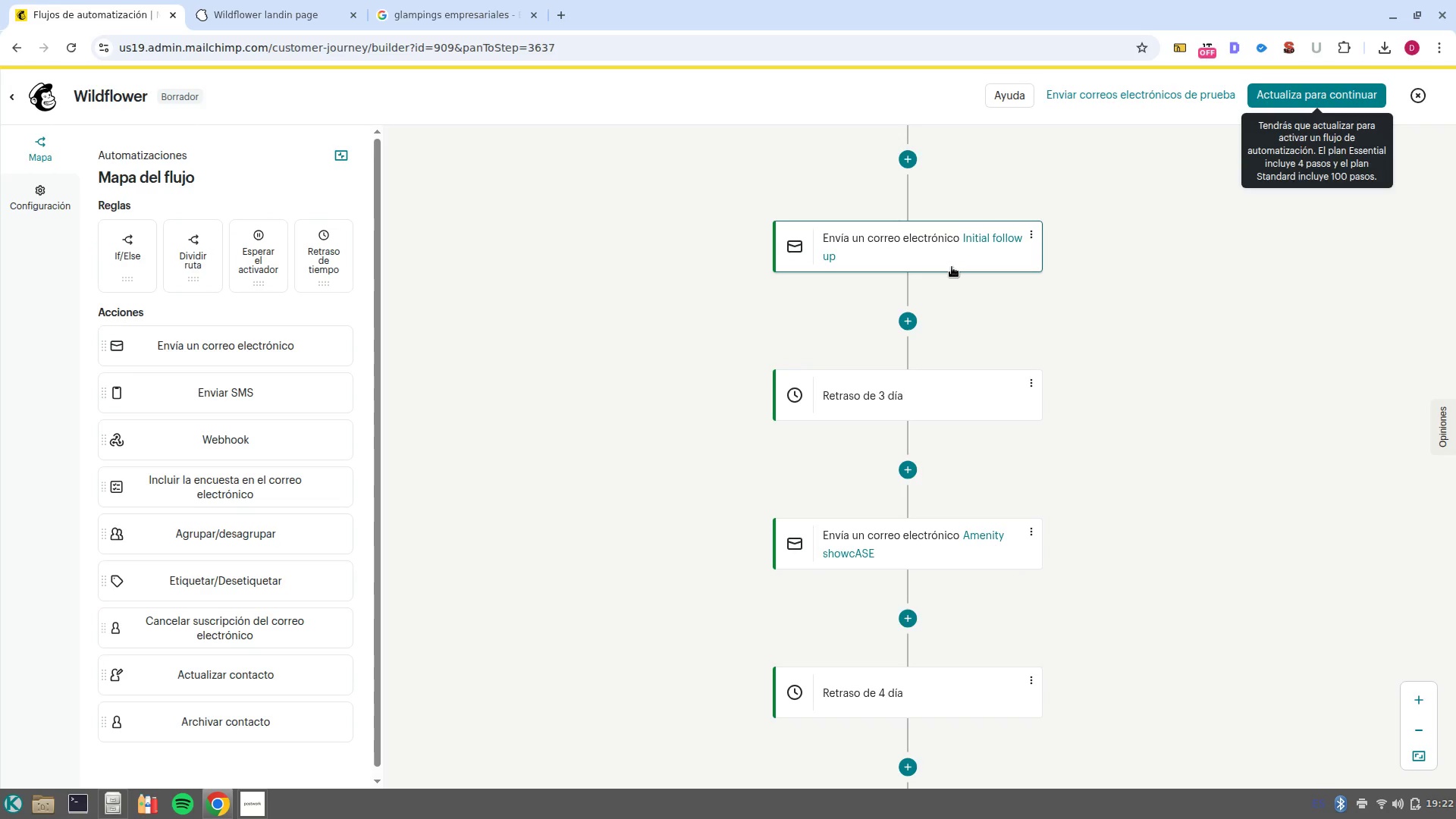 
wait(5.12)
 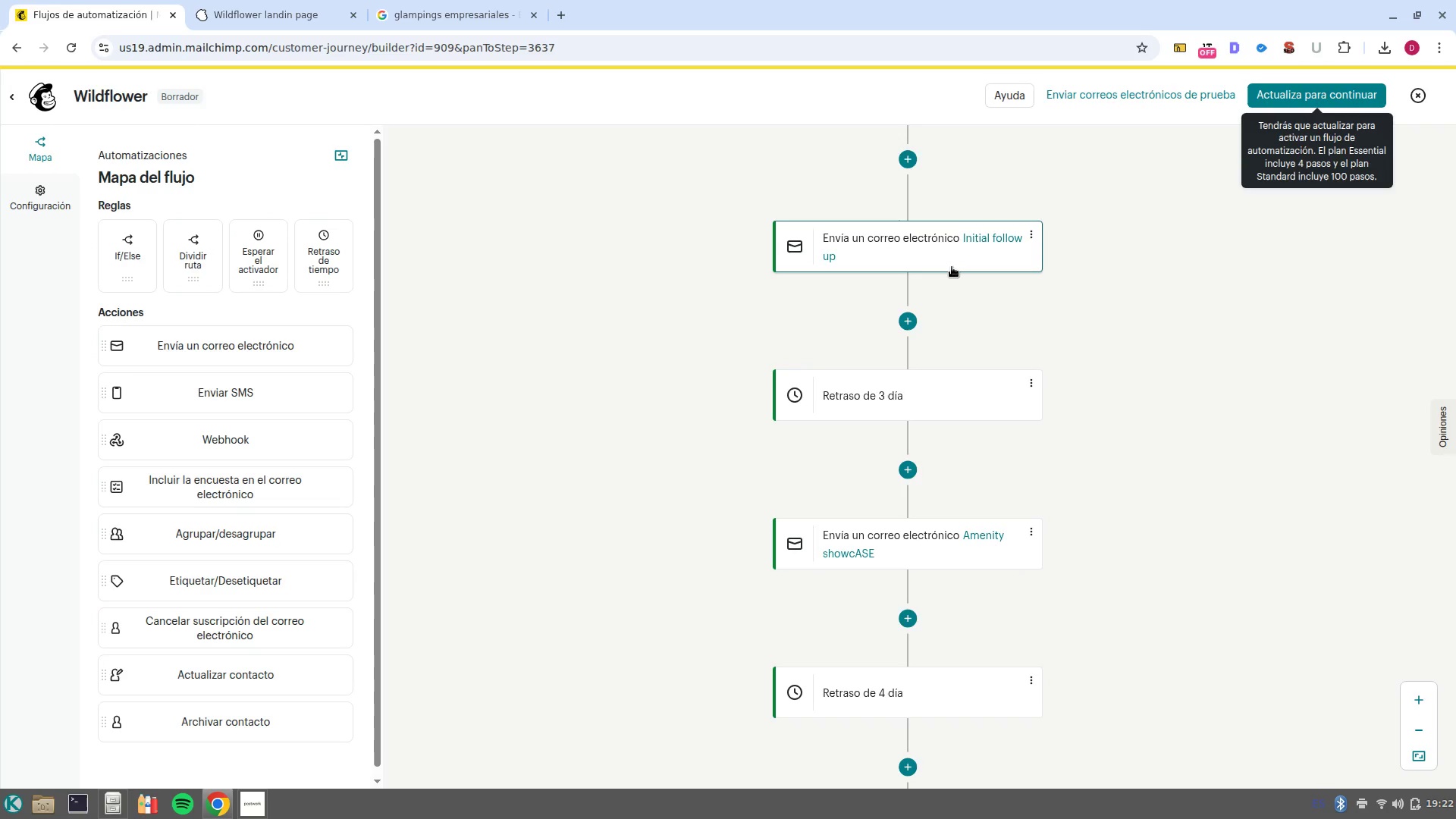 
left_click([952, 267])
 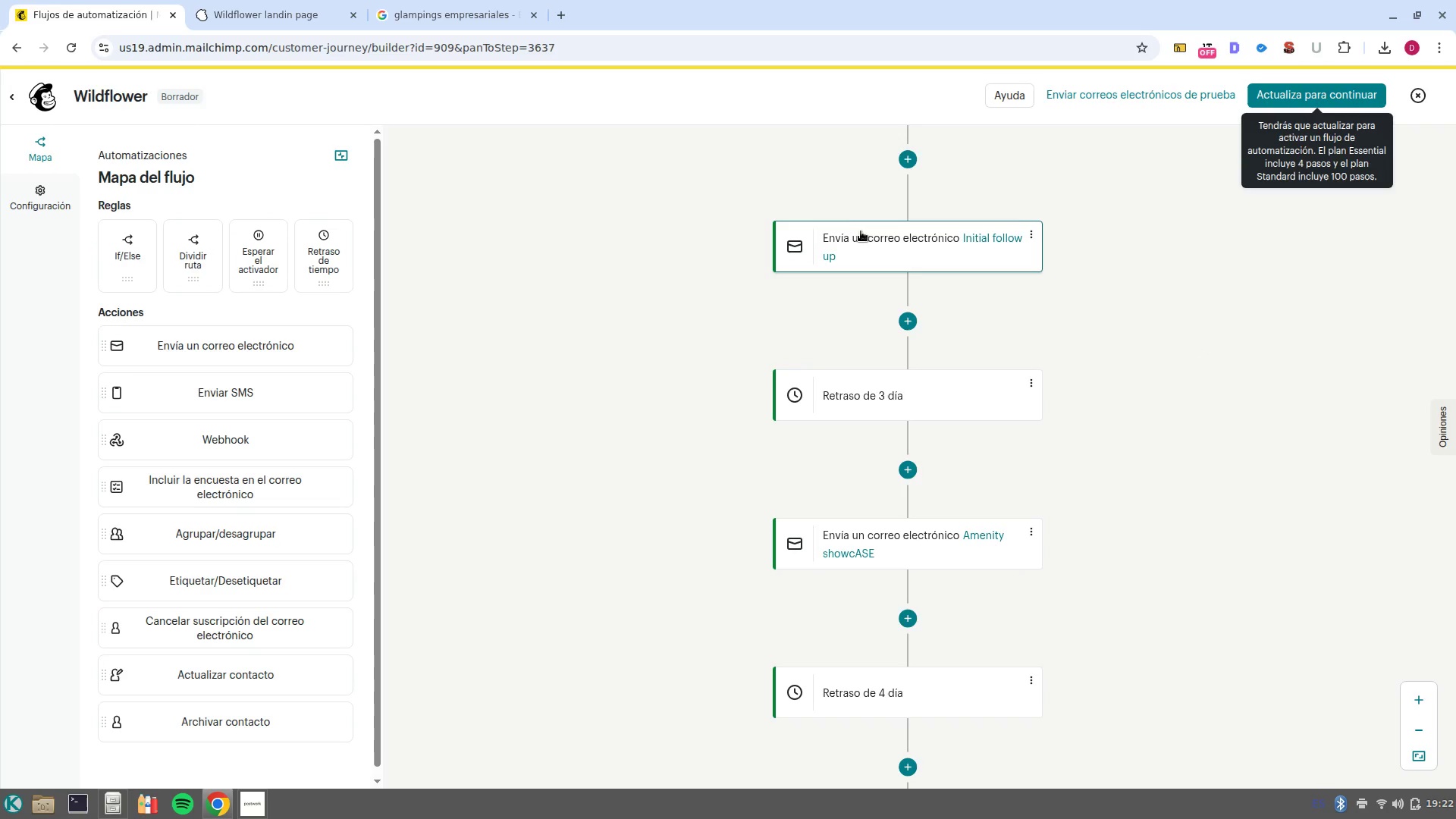 
left_click([867, 249])
 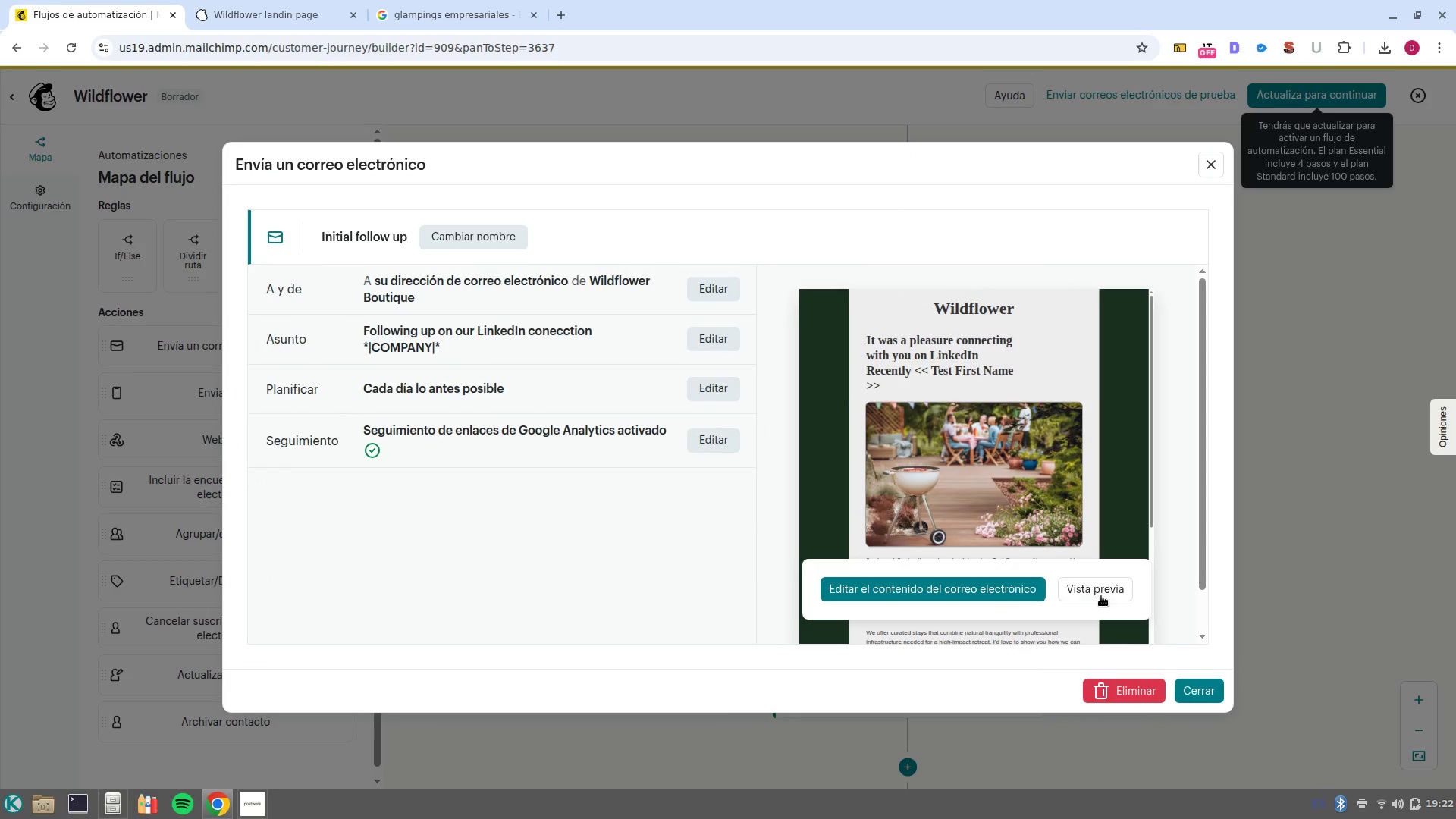 
left_click([980, 597])
 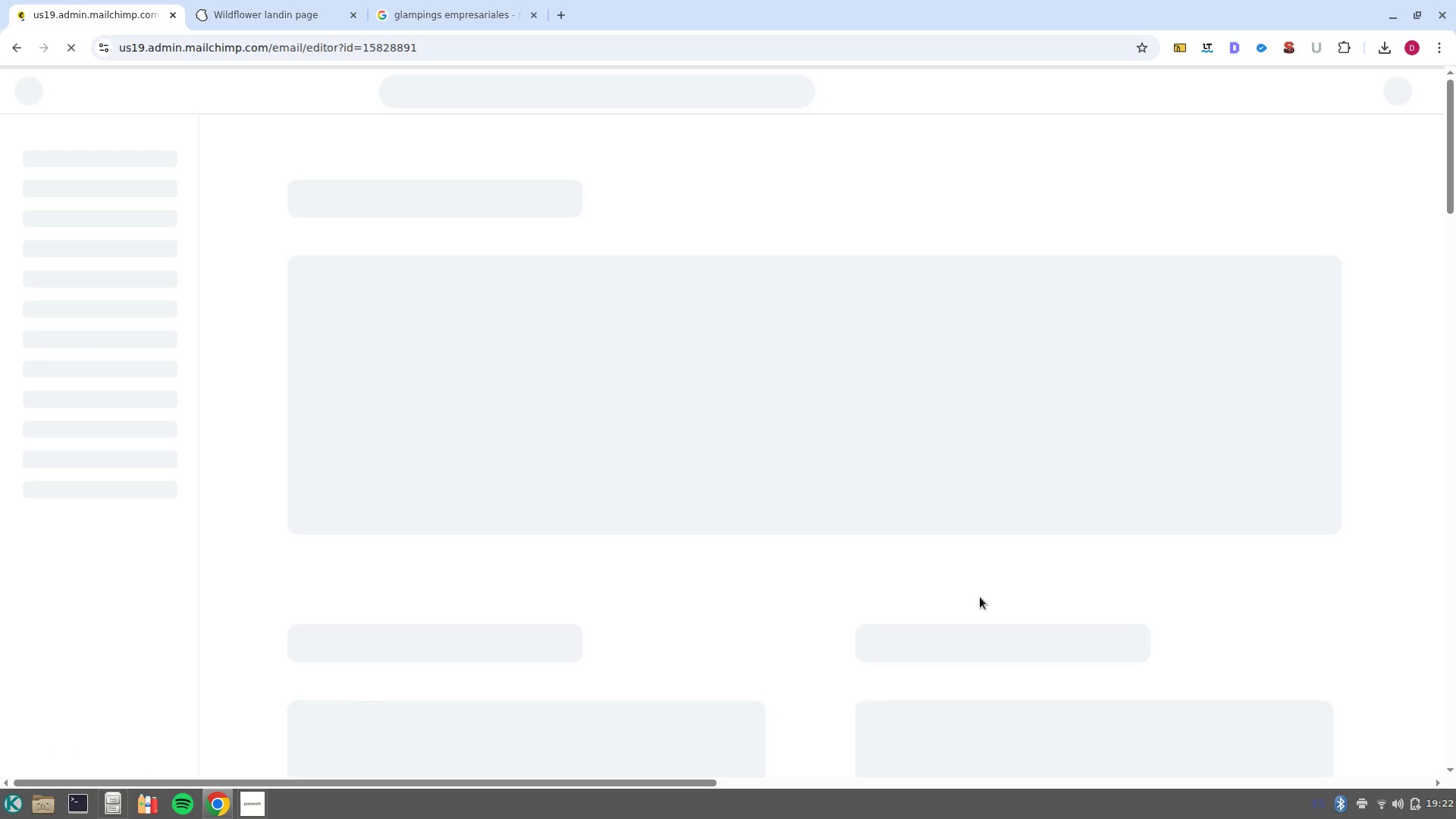 
wait(8.61)
 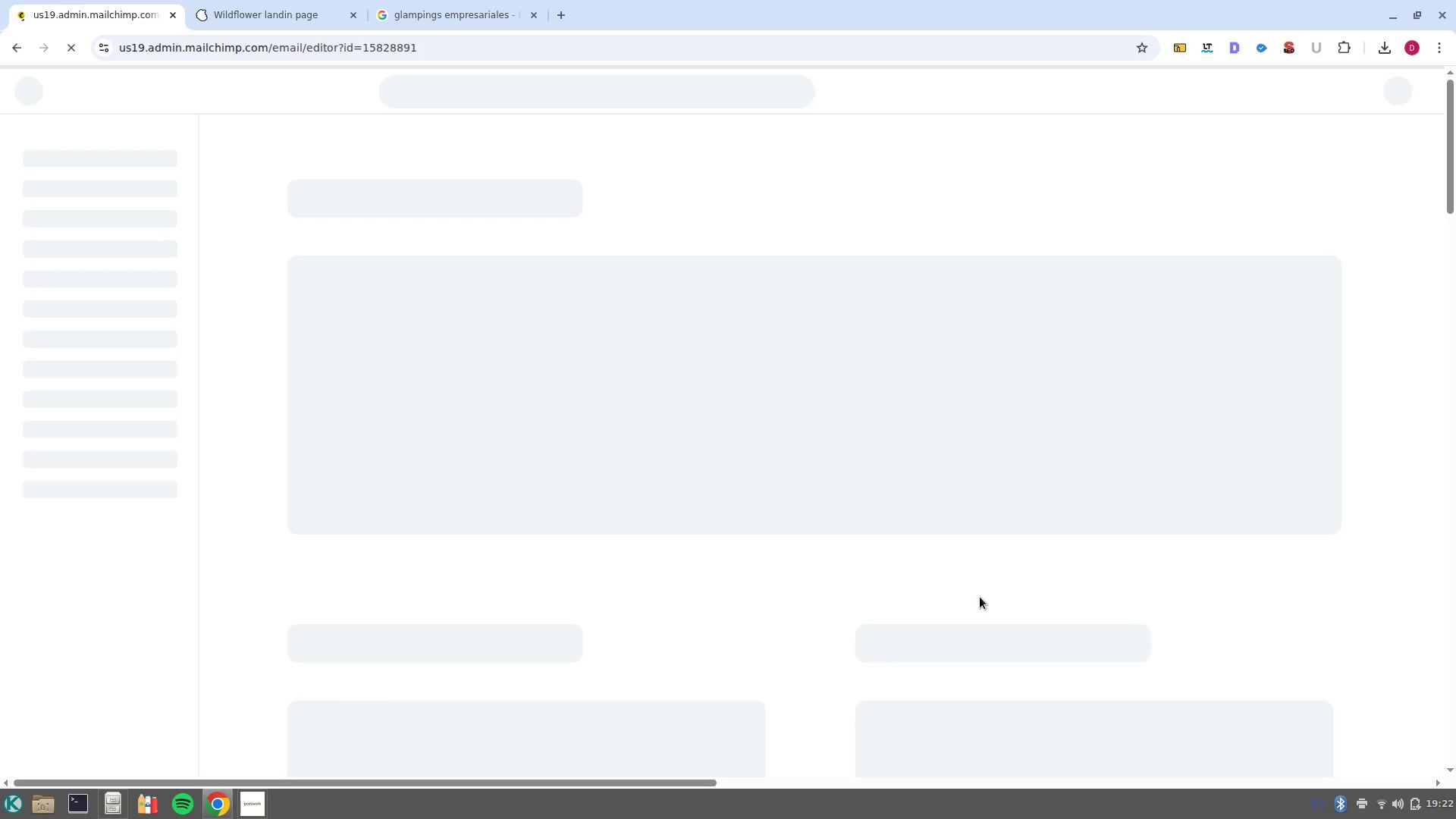 
scroll: coordinate [950, 527], scroll_direction: down, amount: 11.0
 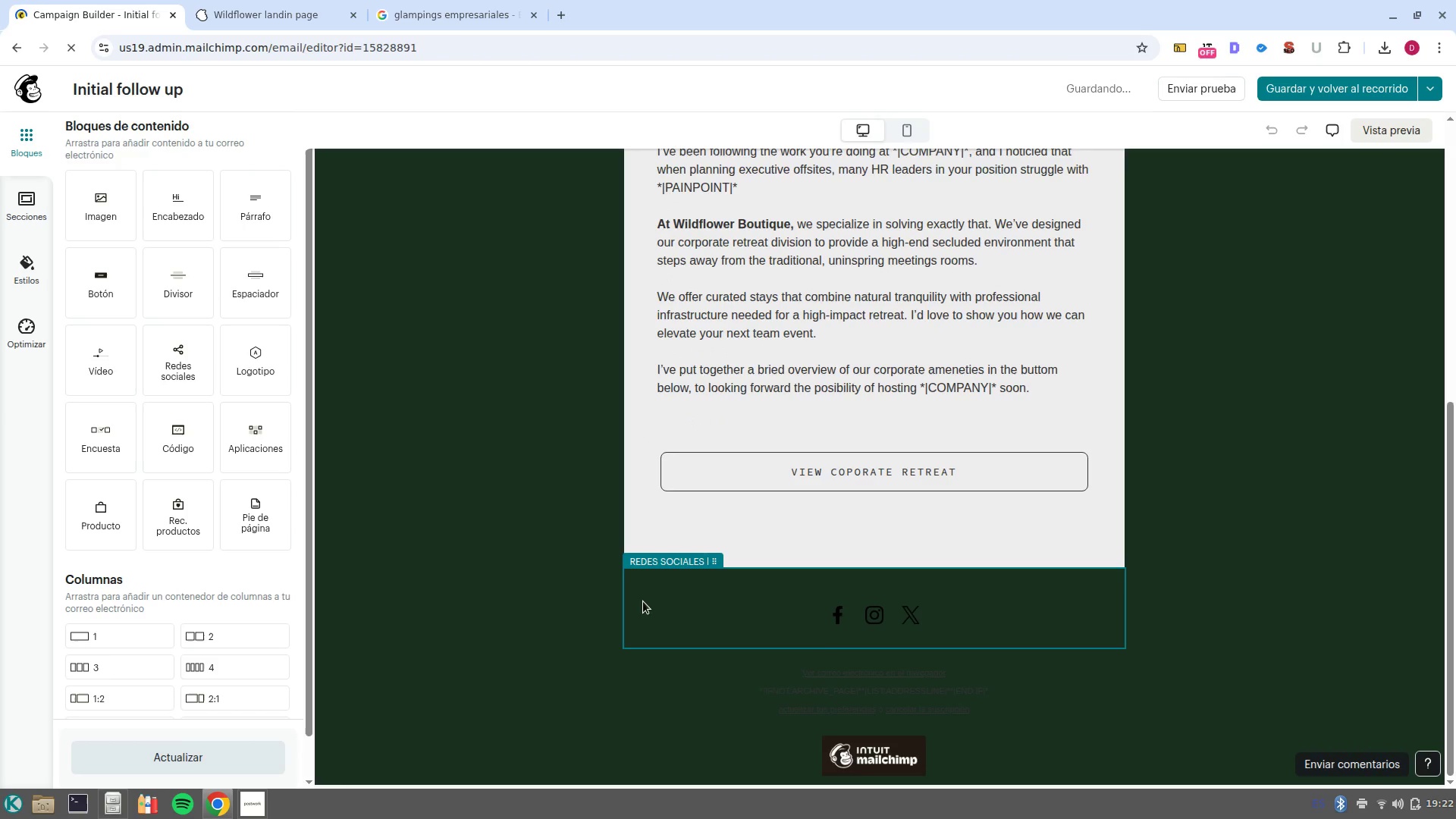 
left_click([635, 601])
 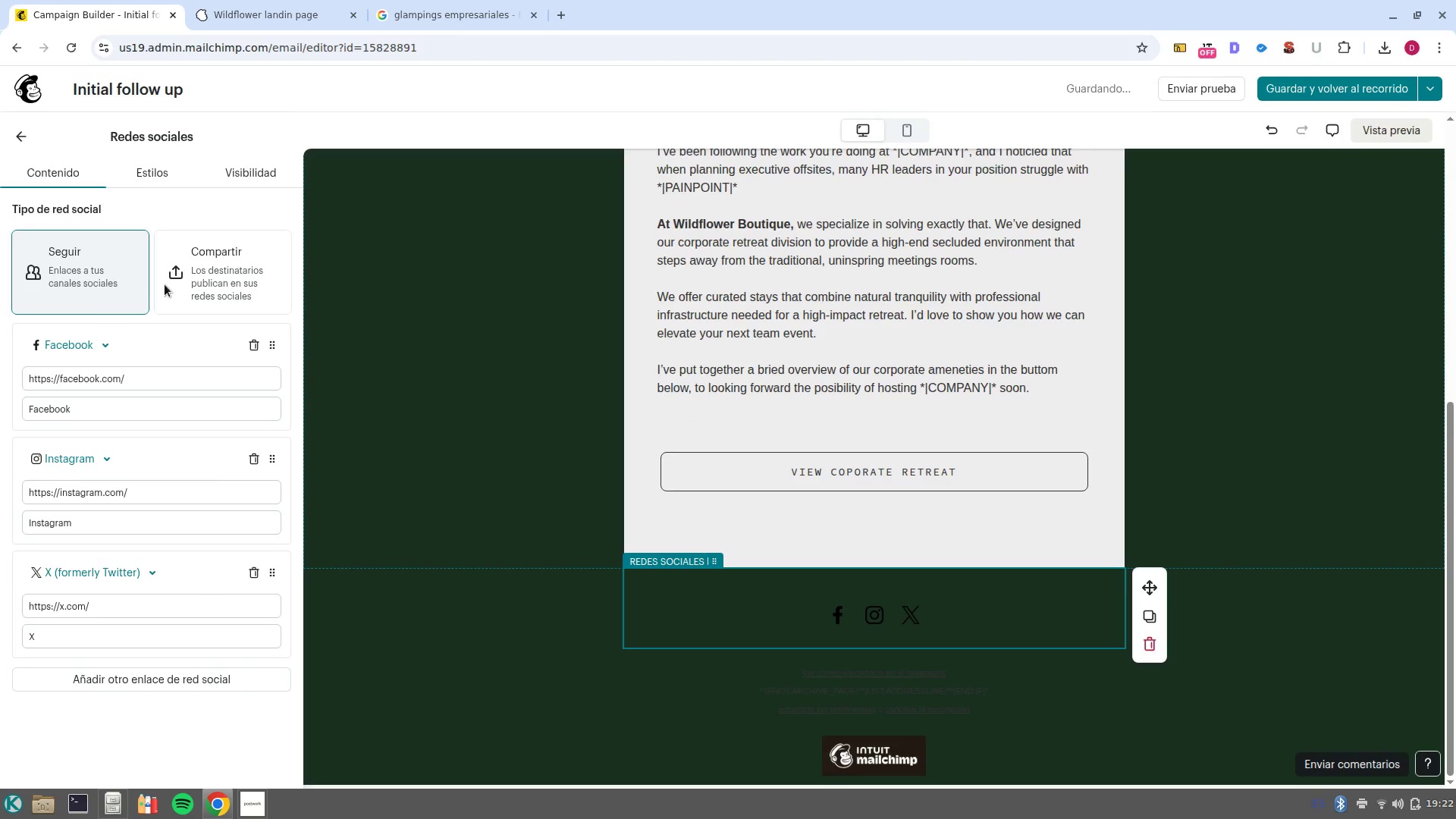 
left_click([142, 175])
 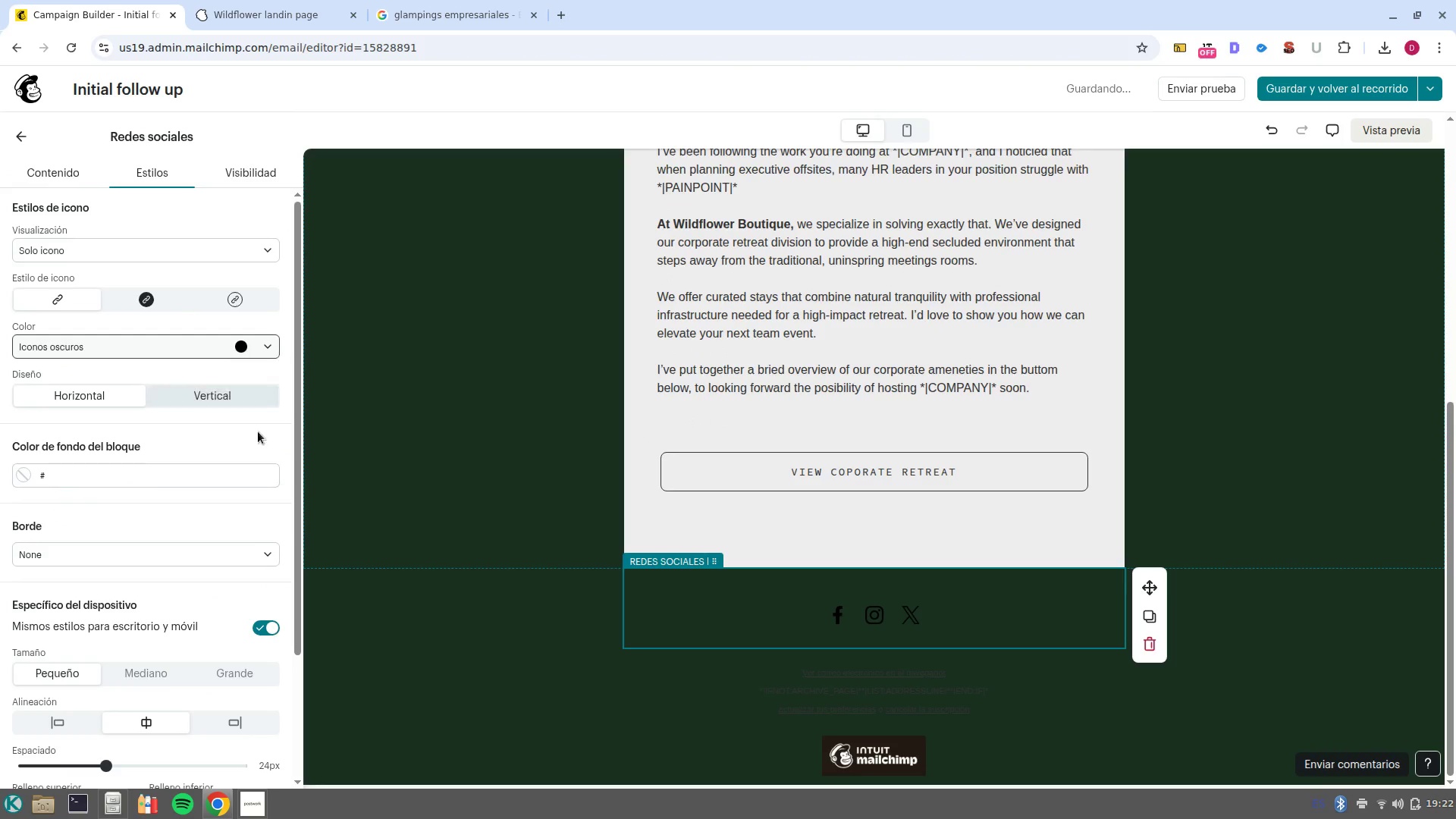 
left_click([213, 484])
 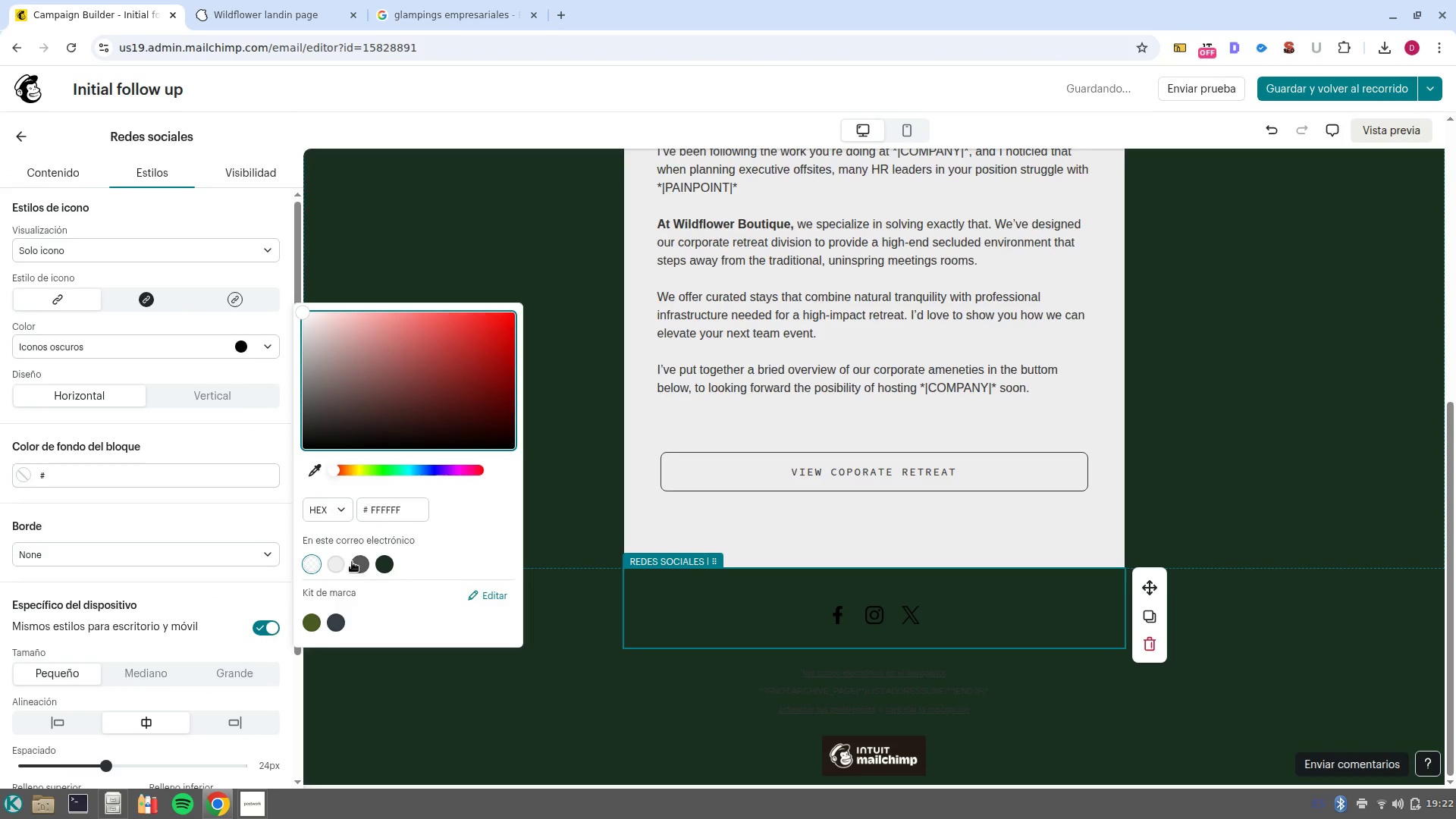 
left_click([335, 574])
 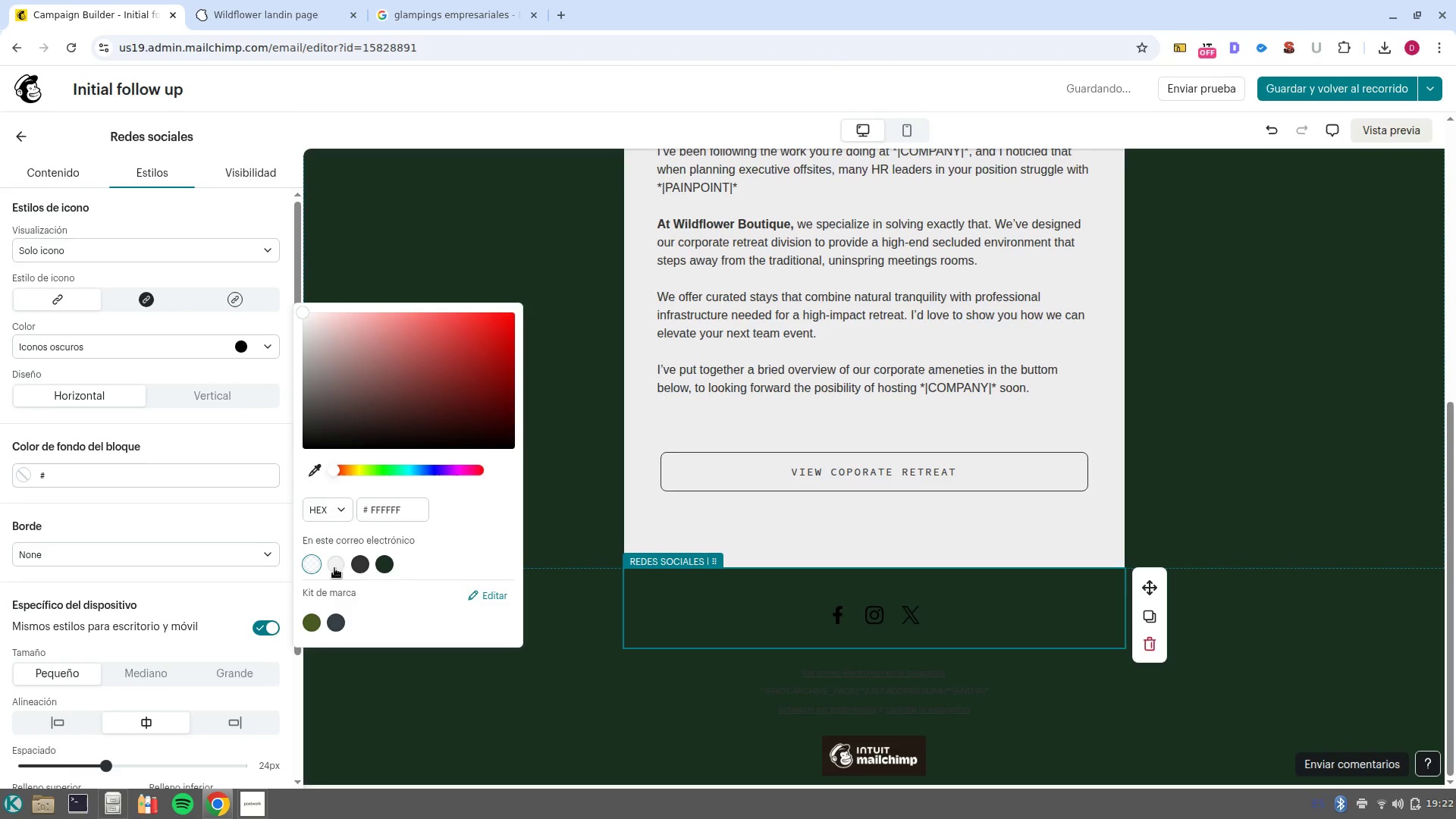 
left_click([334, 568])
 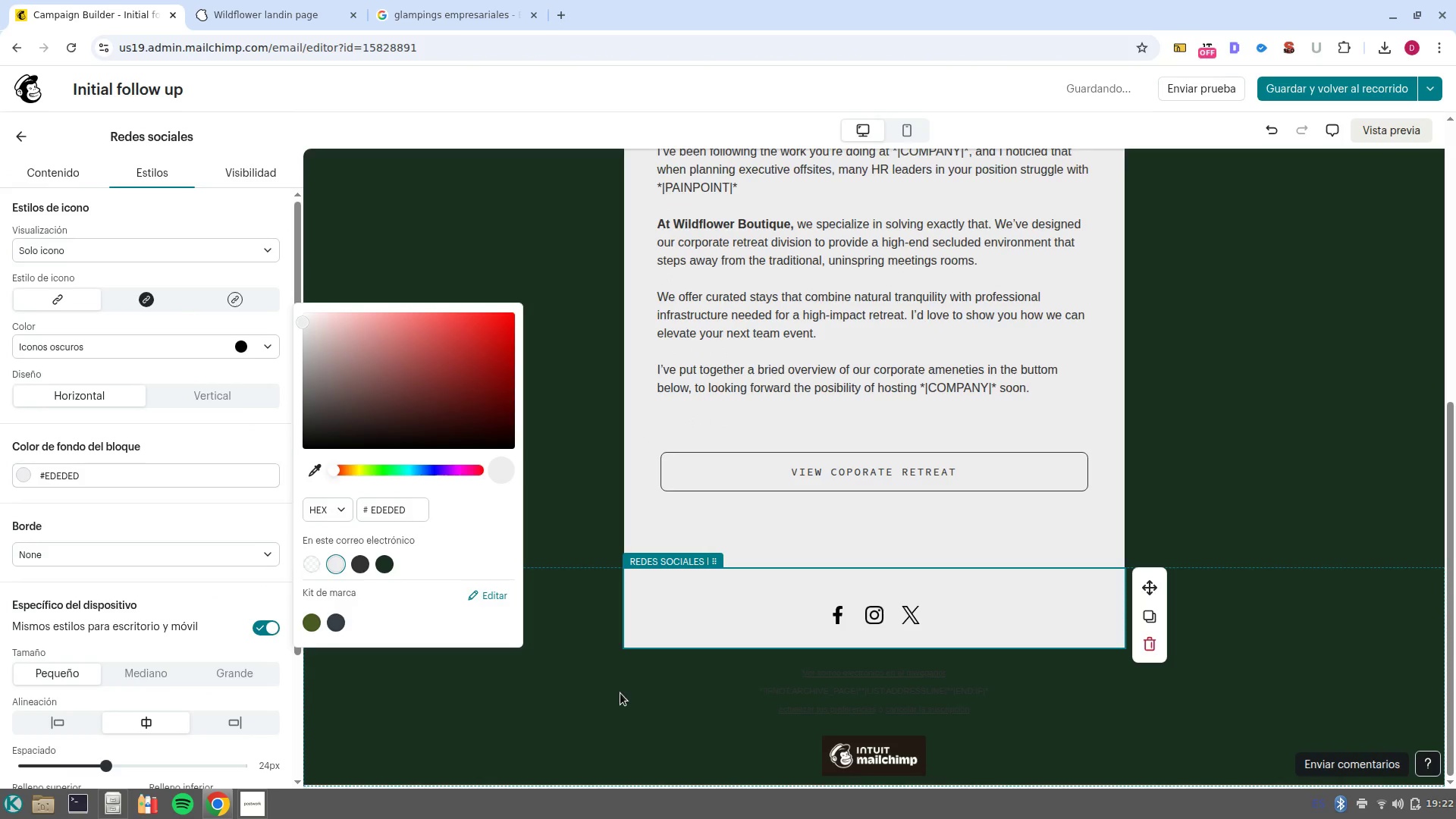 
left_click([636, 694])
 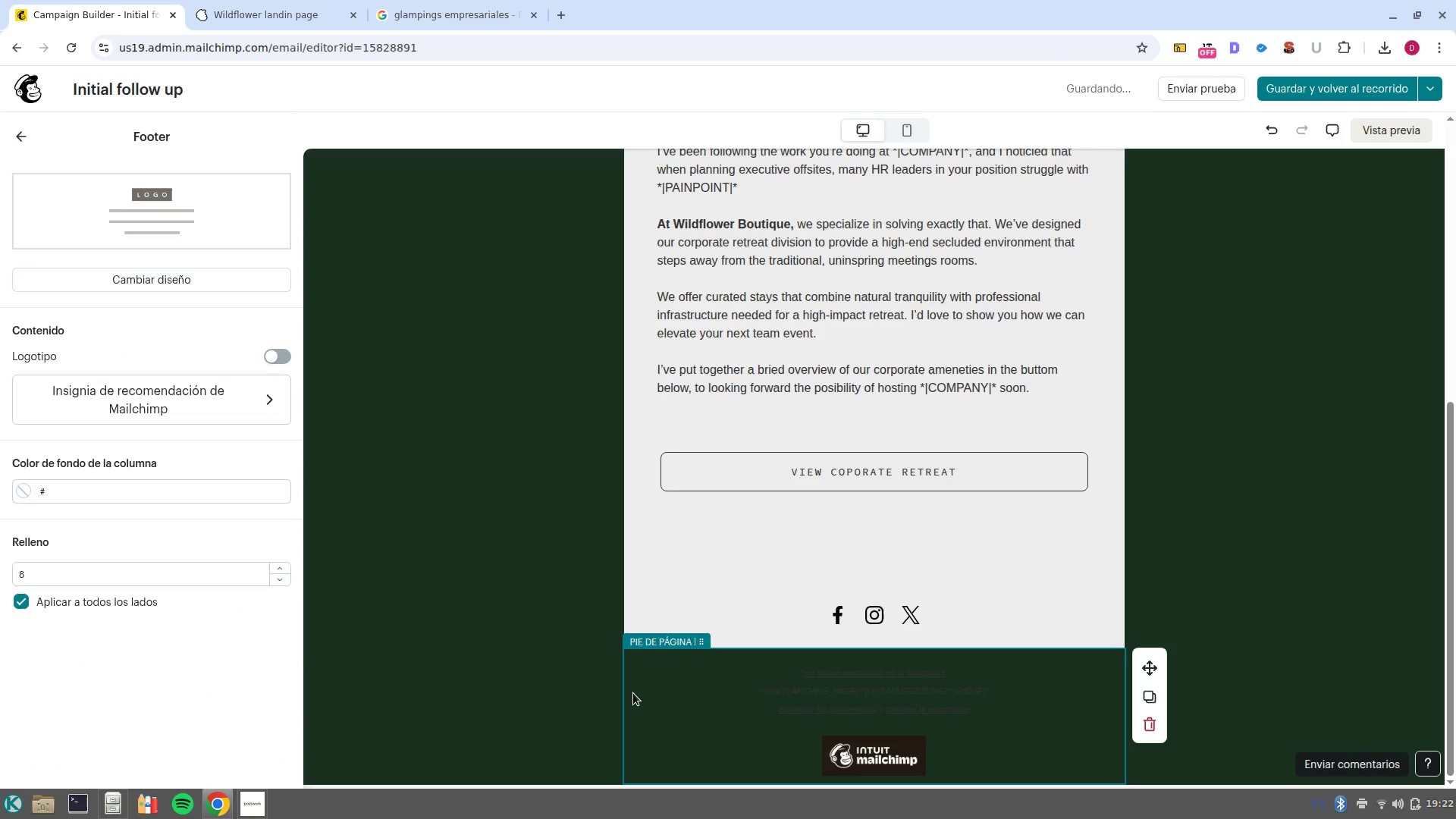 
left_click([633, 693])
 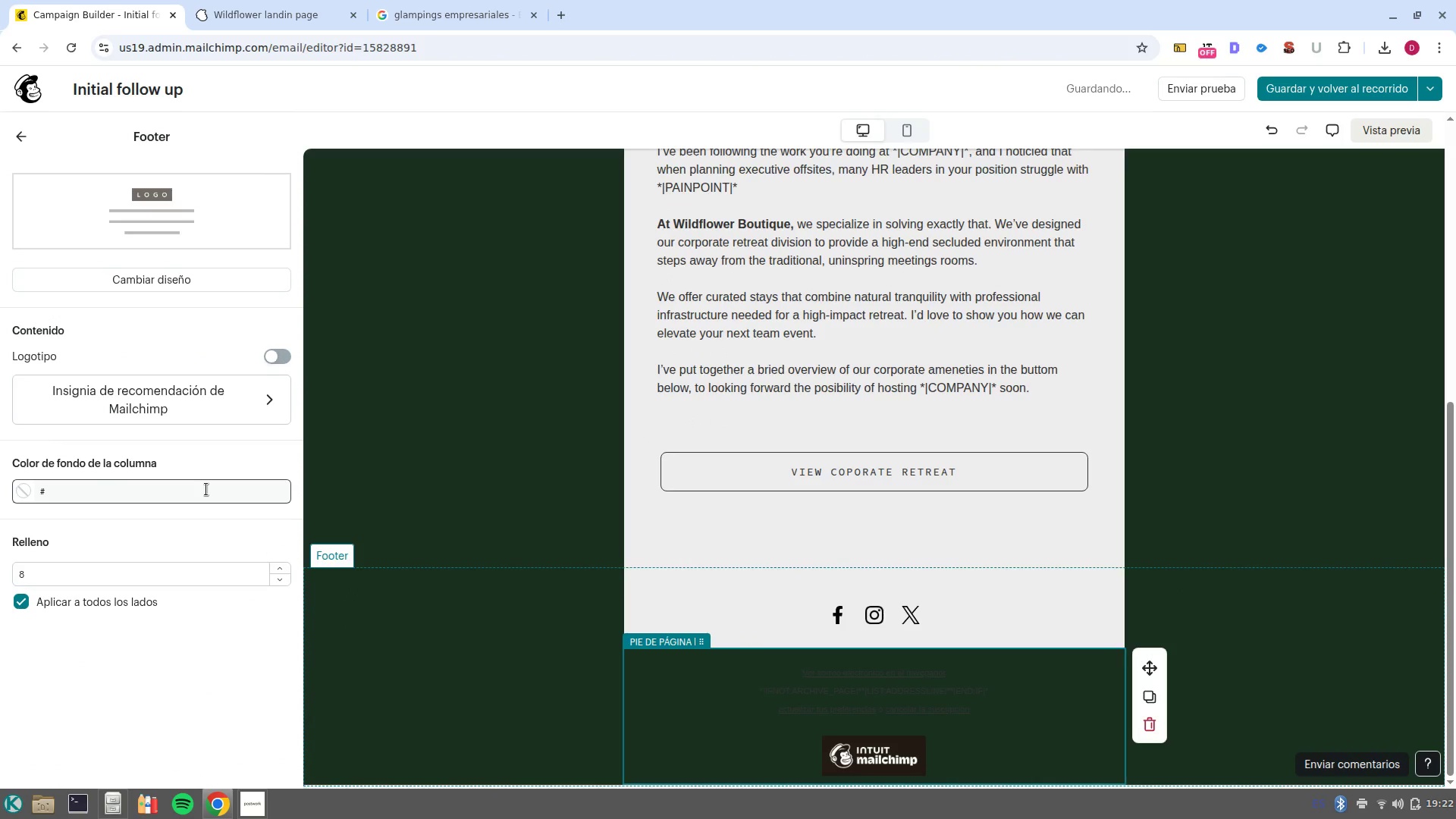 
left_click([206, 489])
 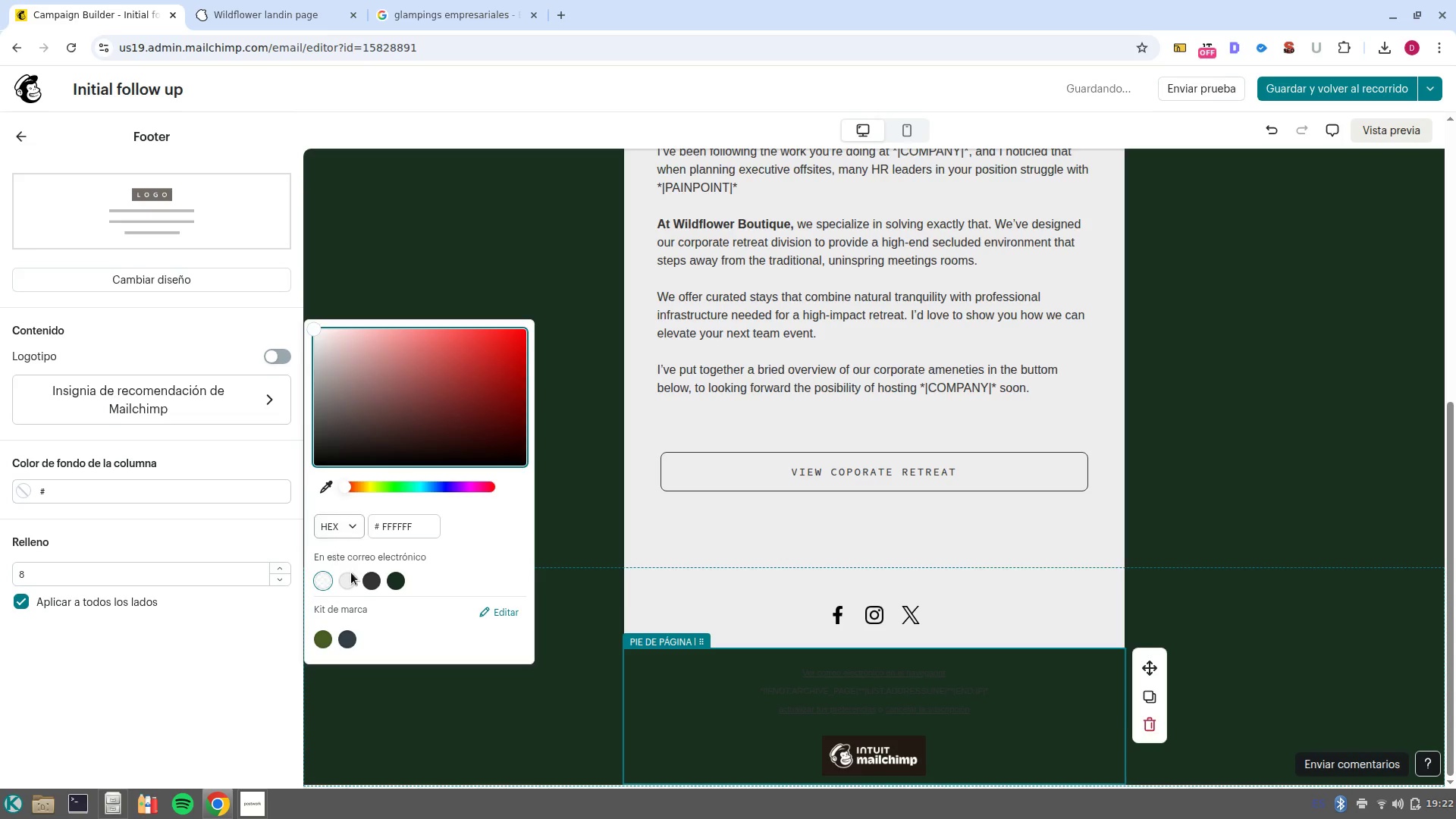 
left_click([354, 585])
 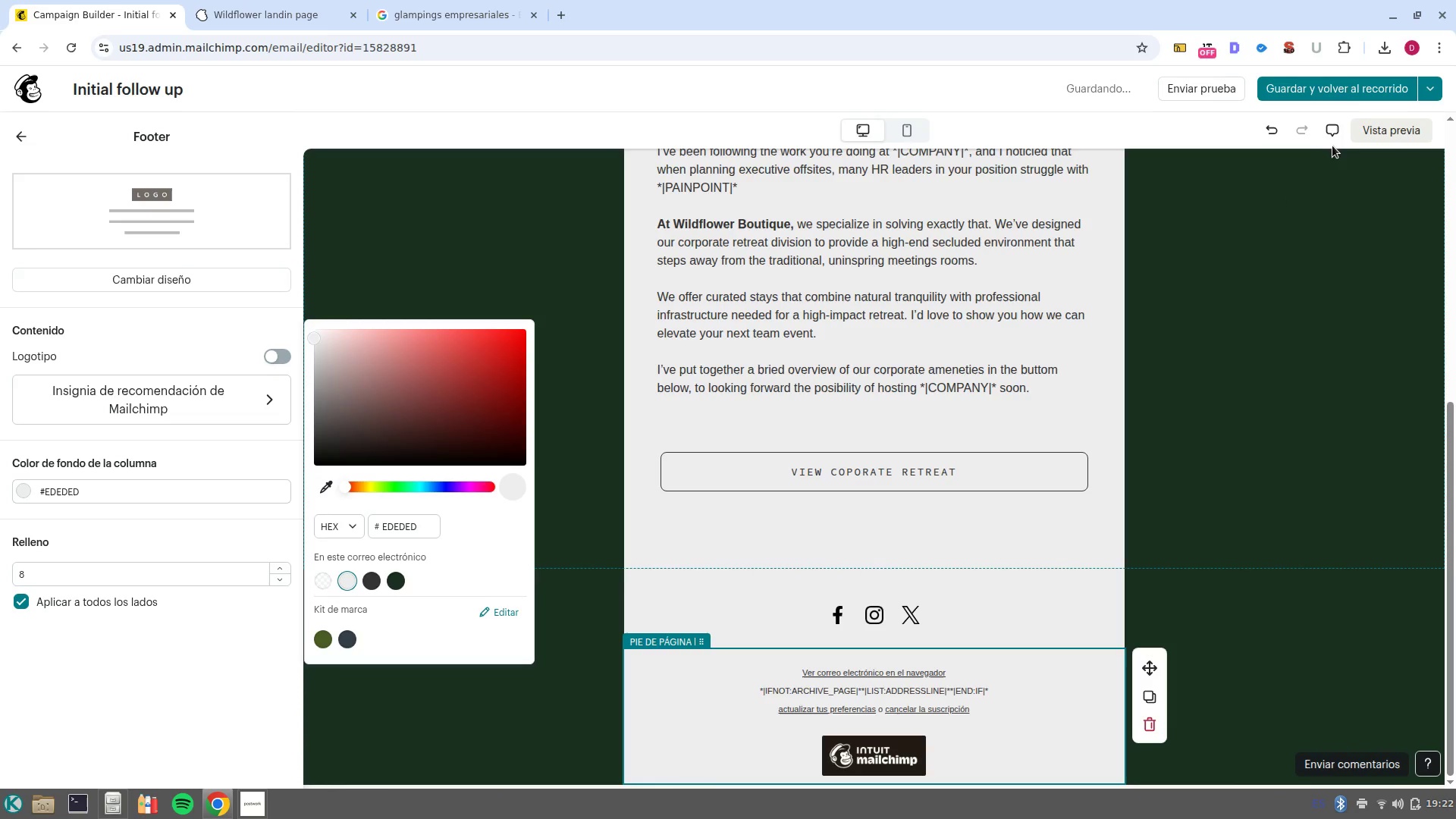 
left_click([1323, 95])
 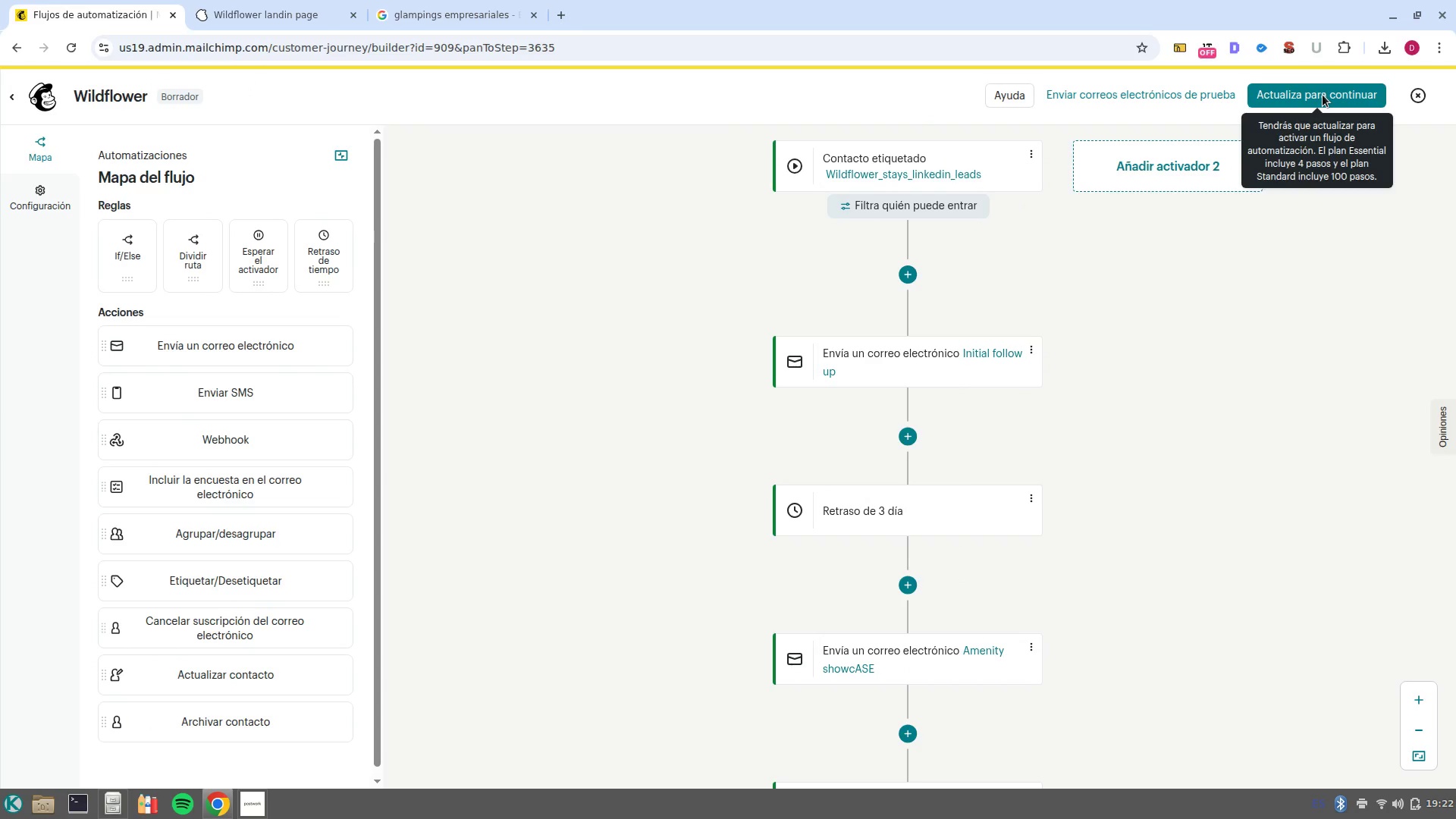 
wait(19.26)
 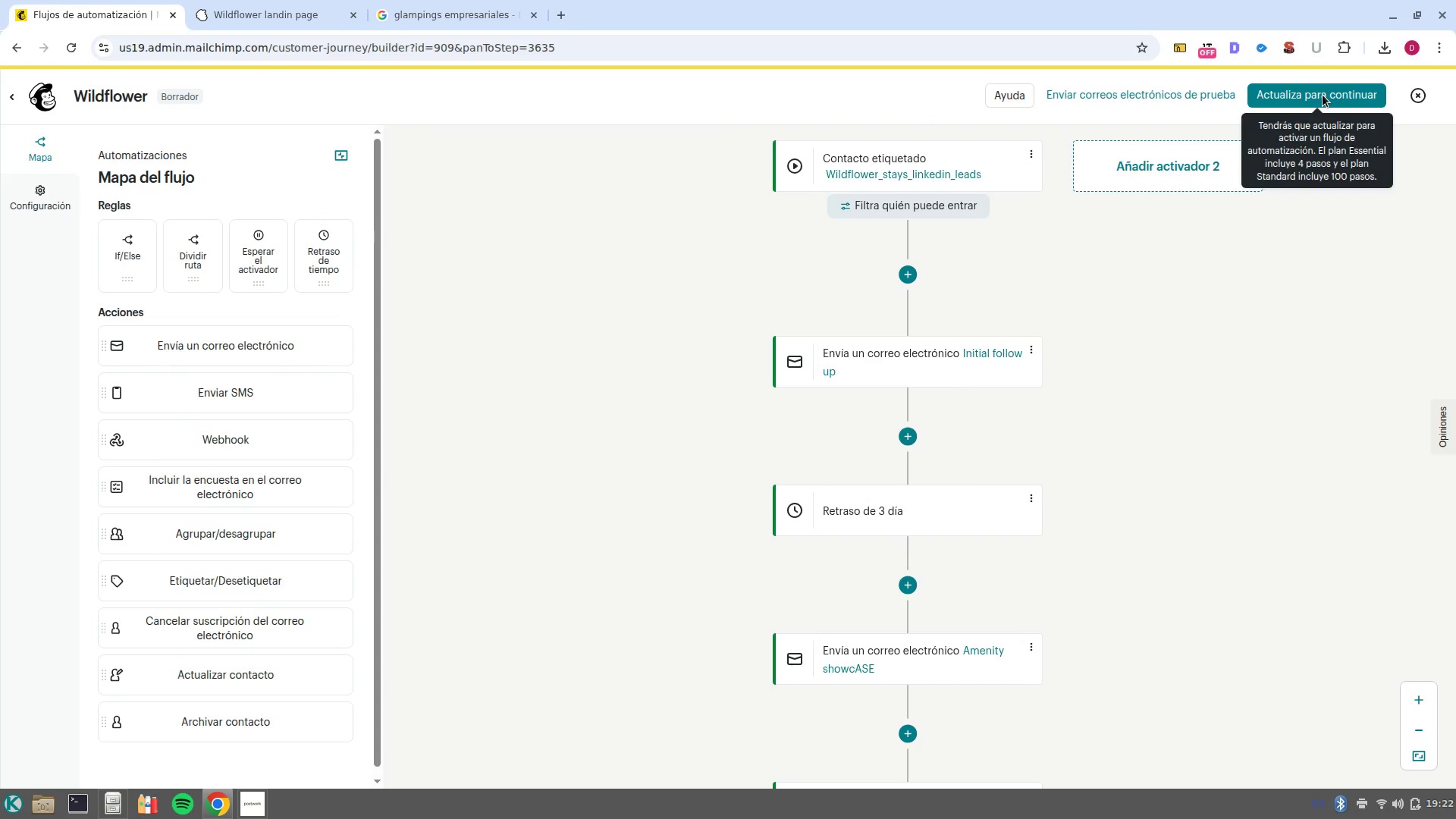 
scroll: coordinate [1011, 412], scroll_direction: down, amount: 6.0
 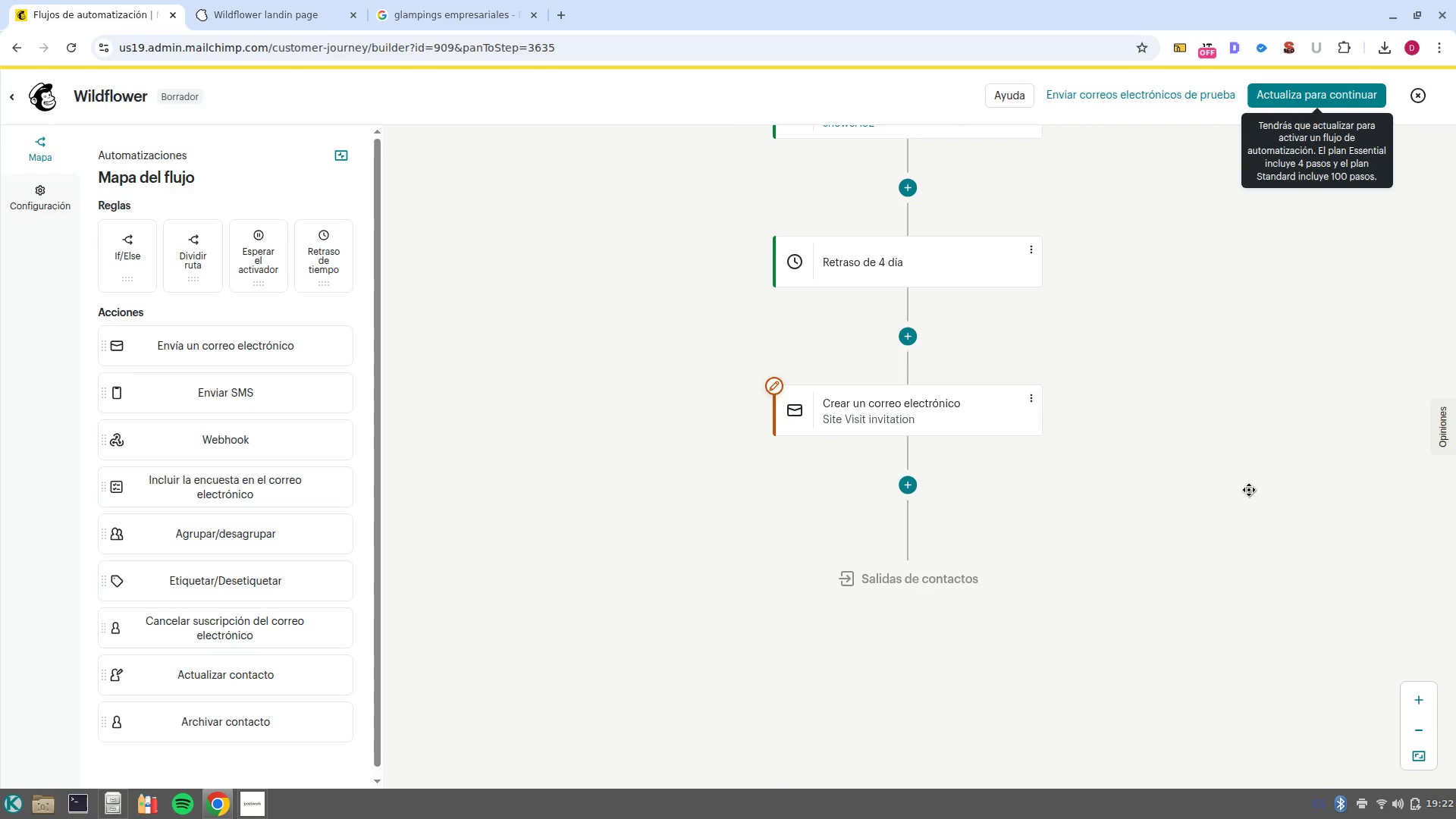 
scroll: coordinate [993, 516], scroll_direction: up, amount: 2.0
 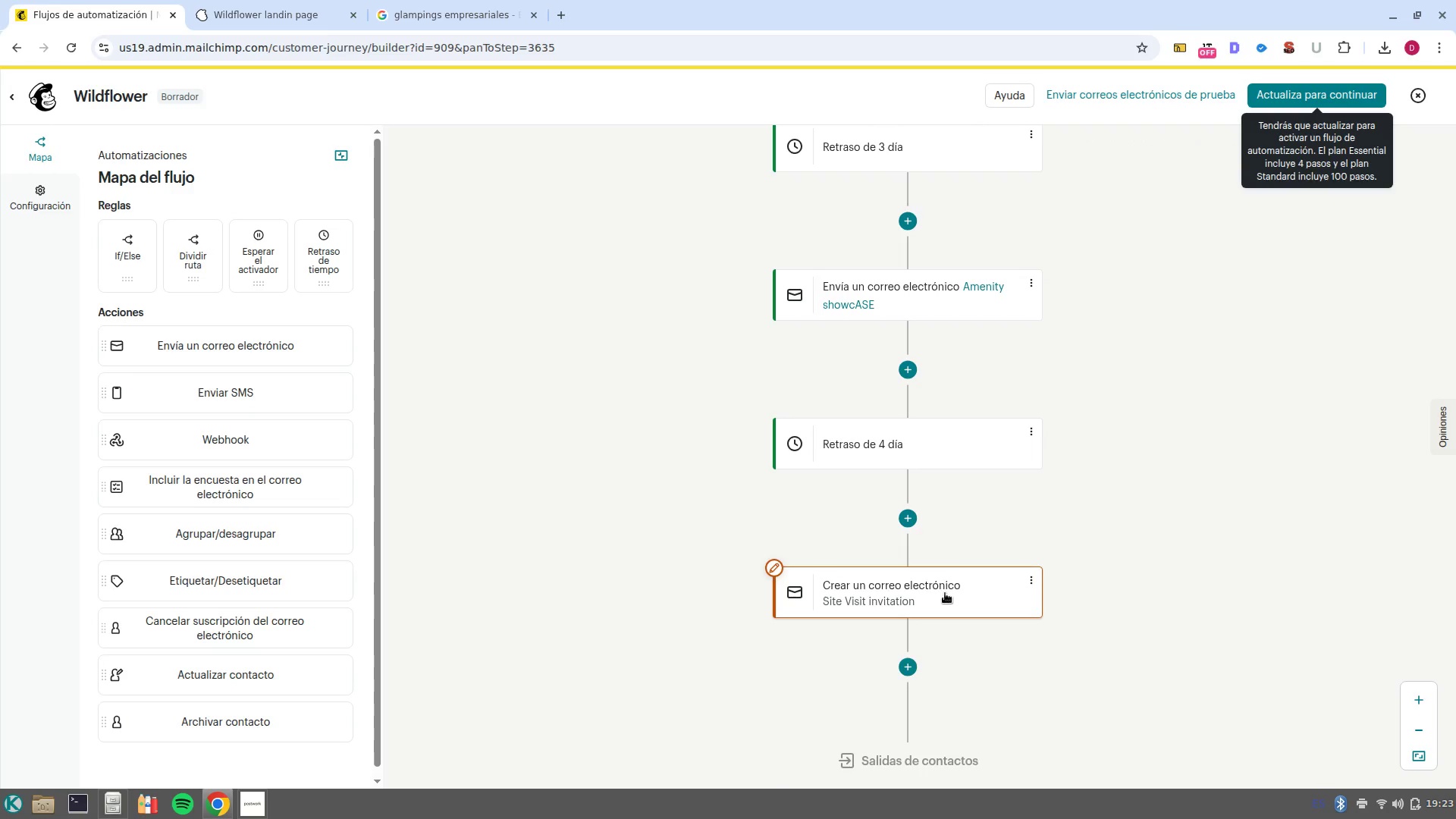 
left_click([945, 593])
 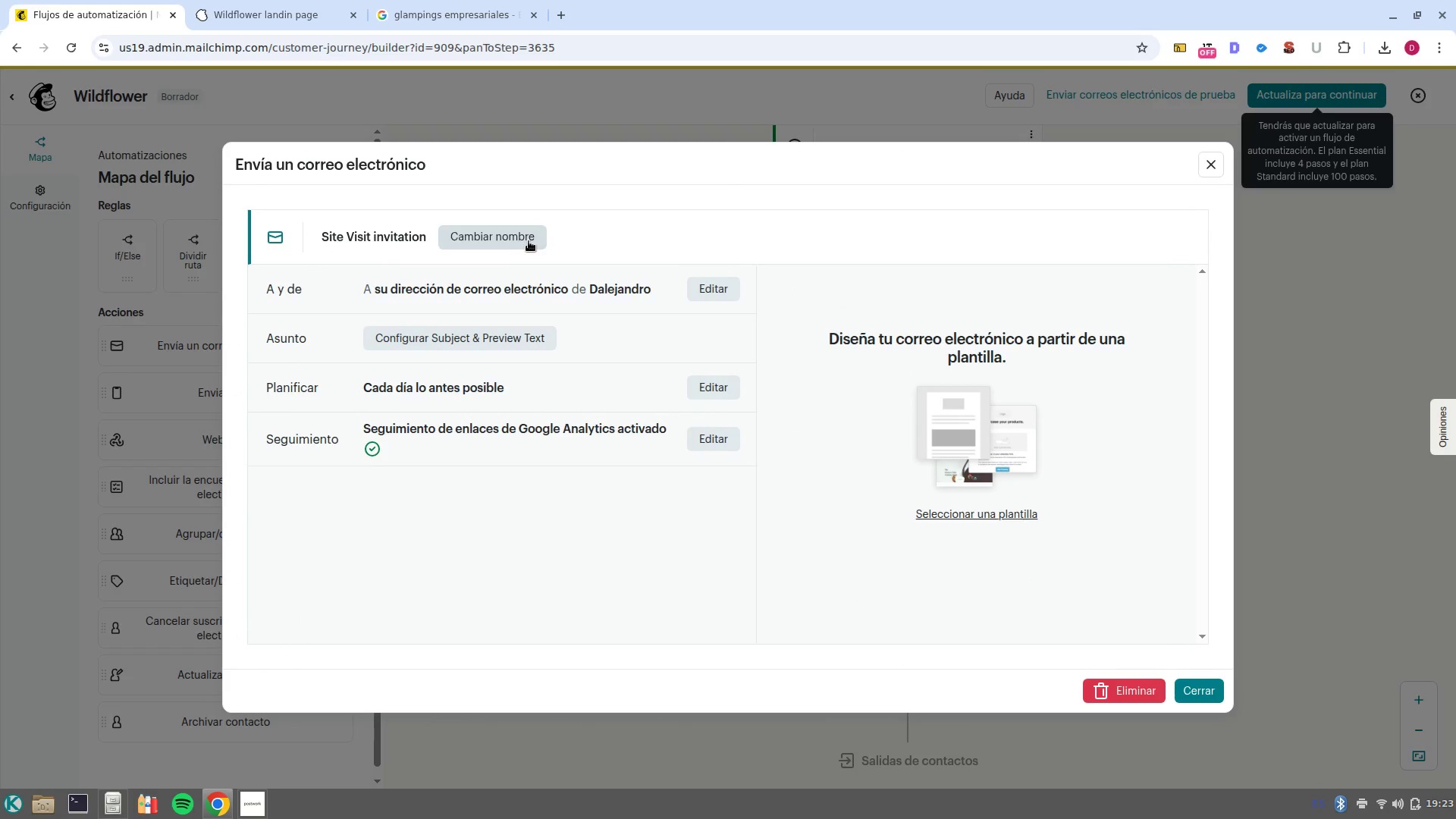 
left_click([716, 294])
 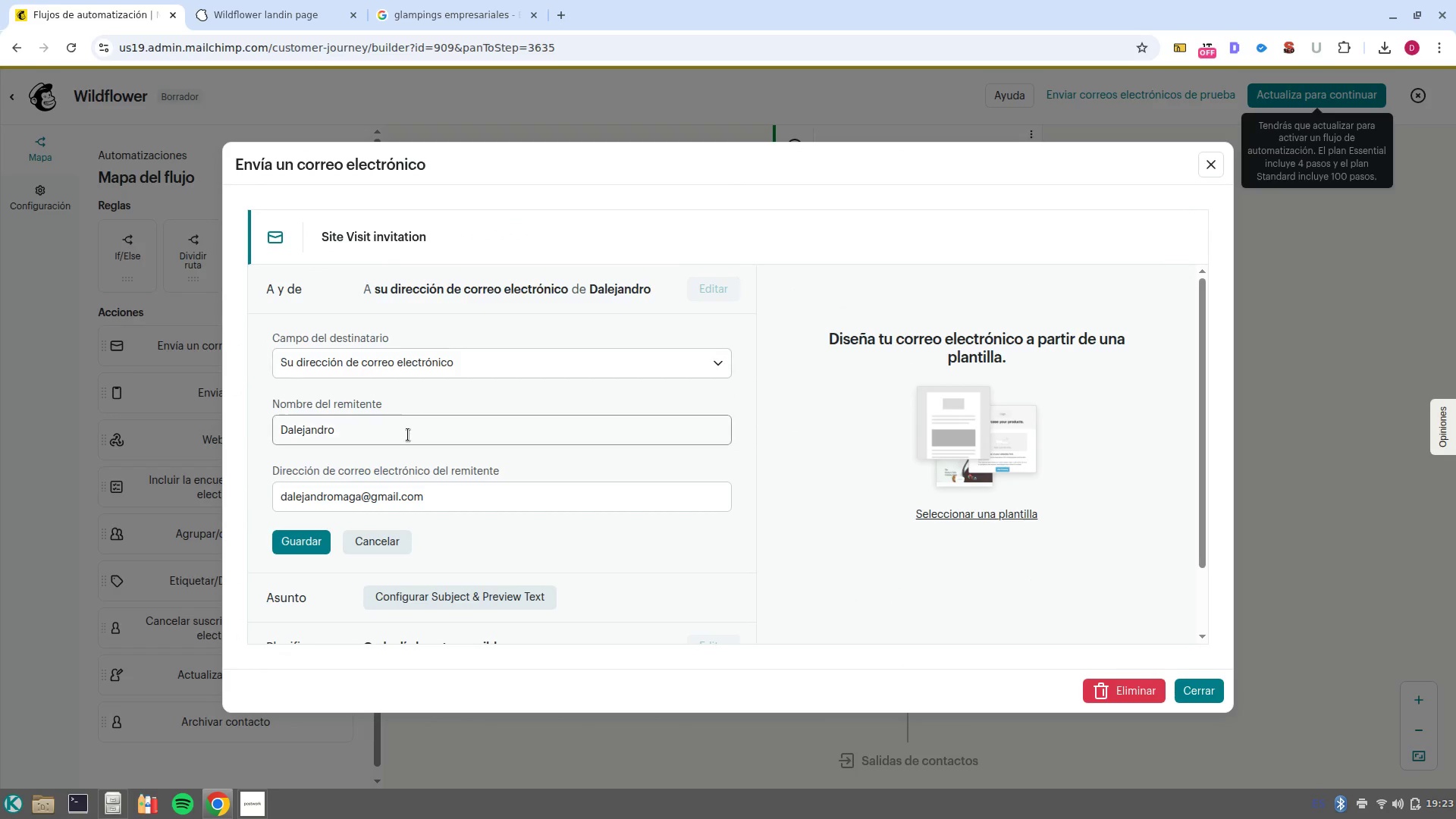 
double_click([408, 435])
 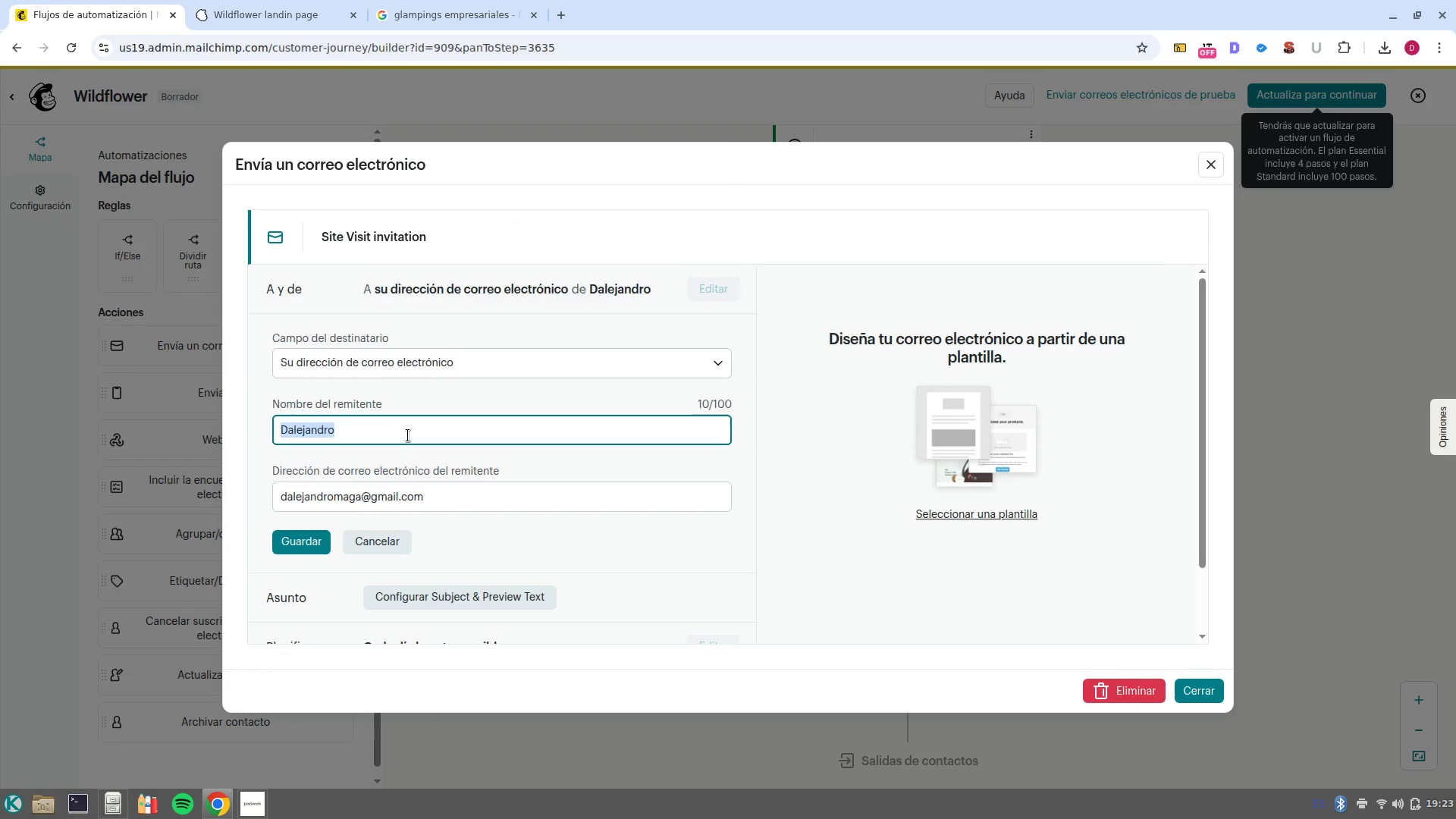 
triple_click([408, 435])
 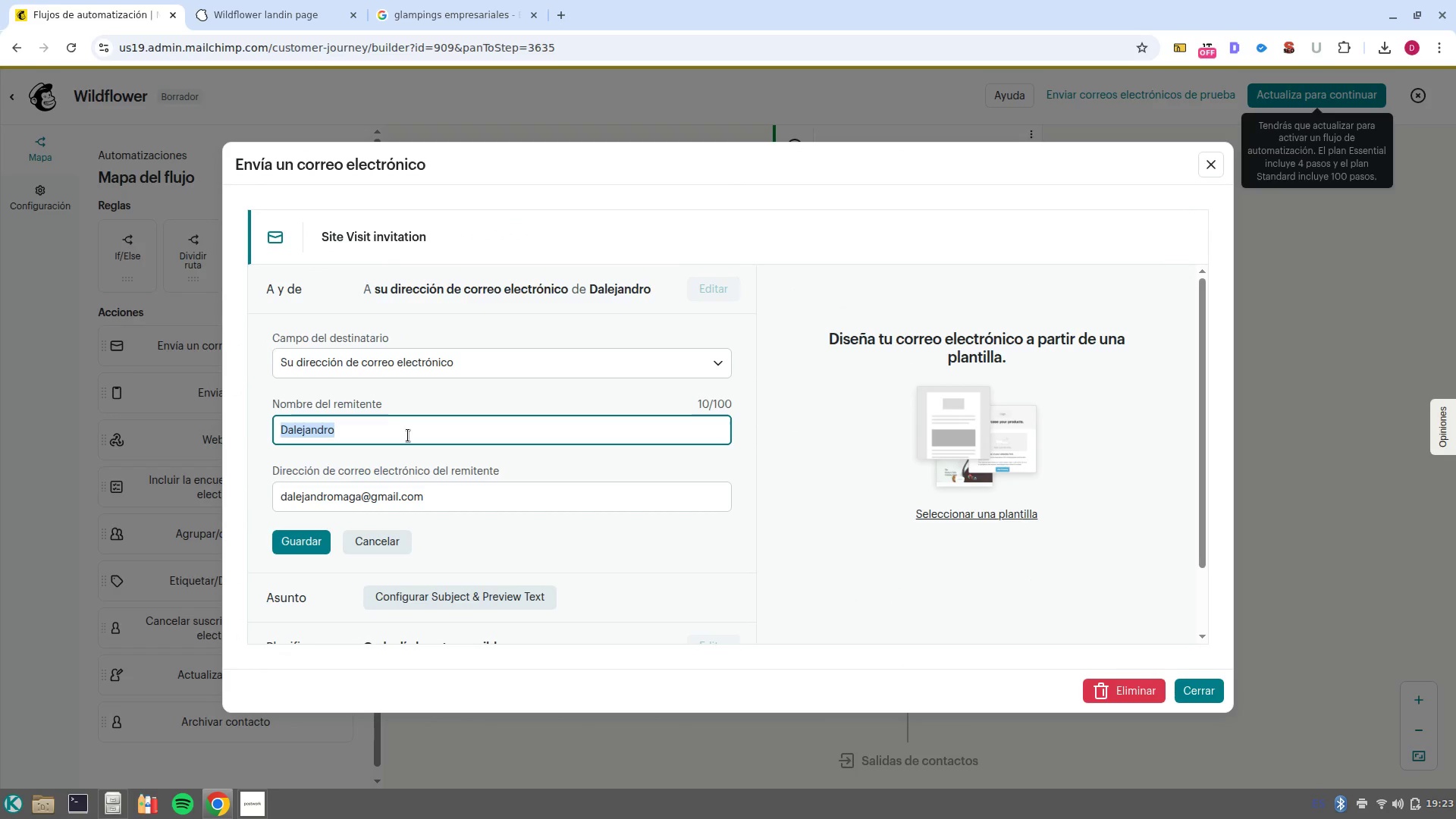 
key(Control+V)
 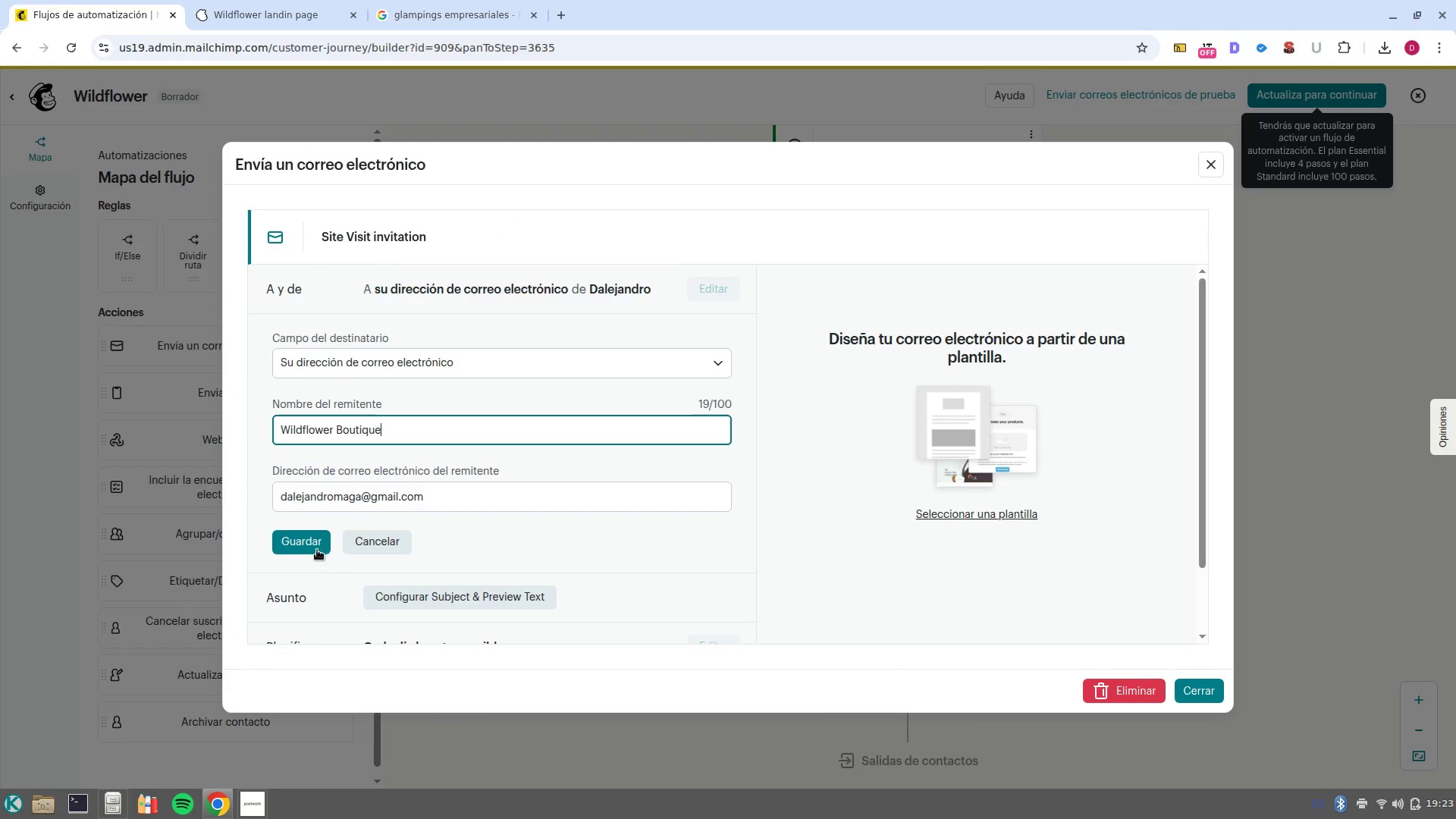 
left_click([310, 547])
 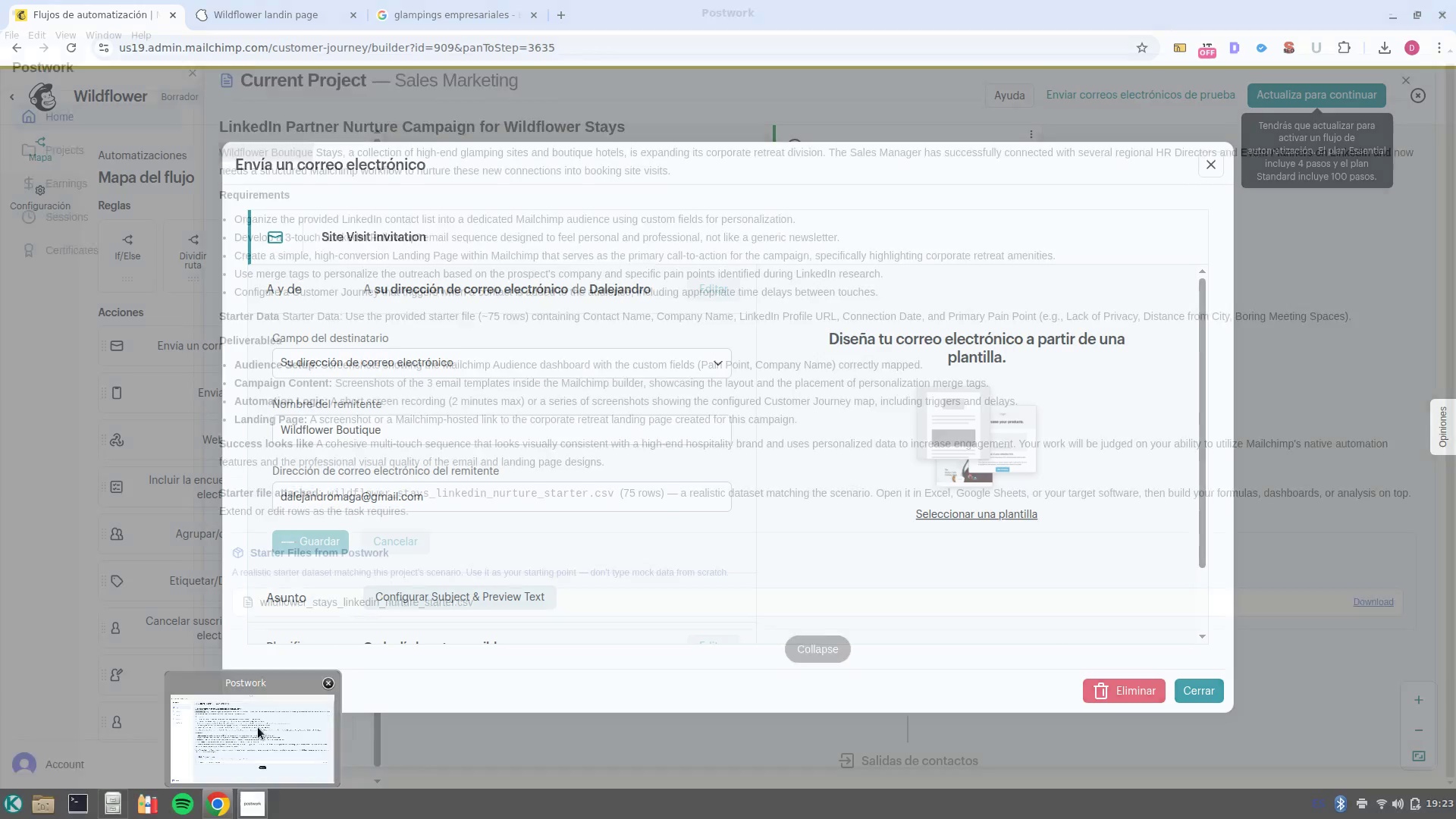 
left_click([258, 723])